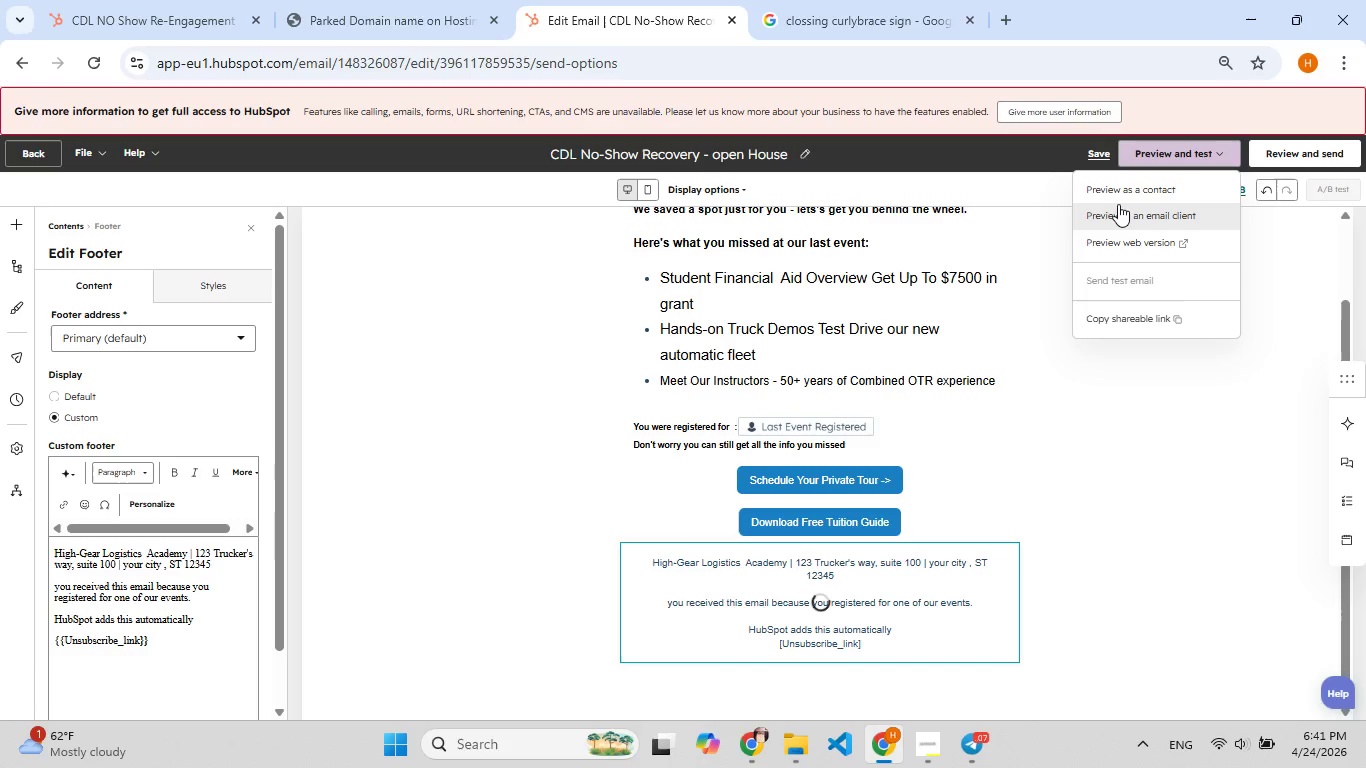 
left_click([1115, 188])
 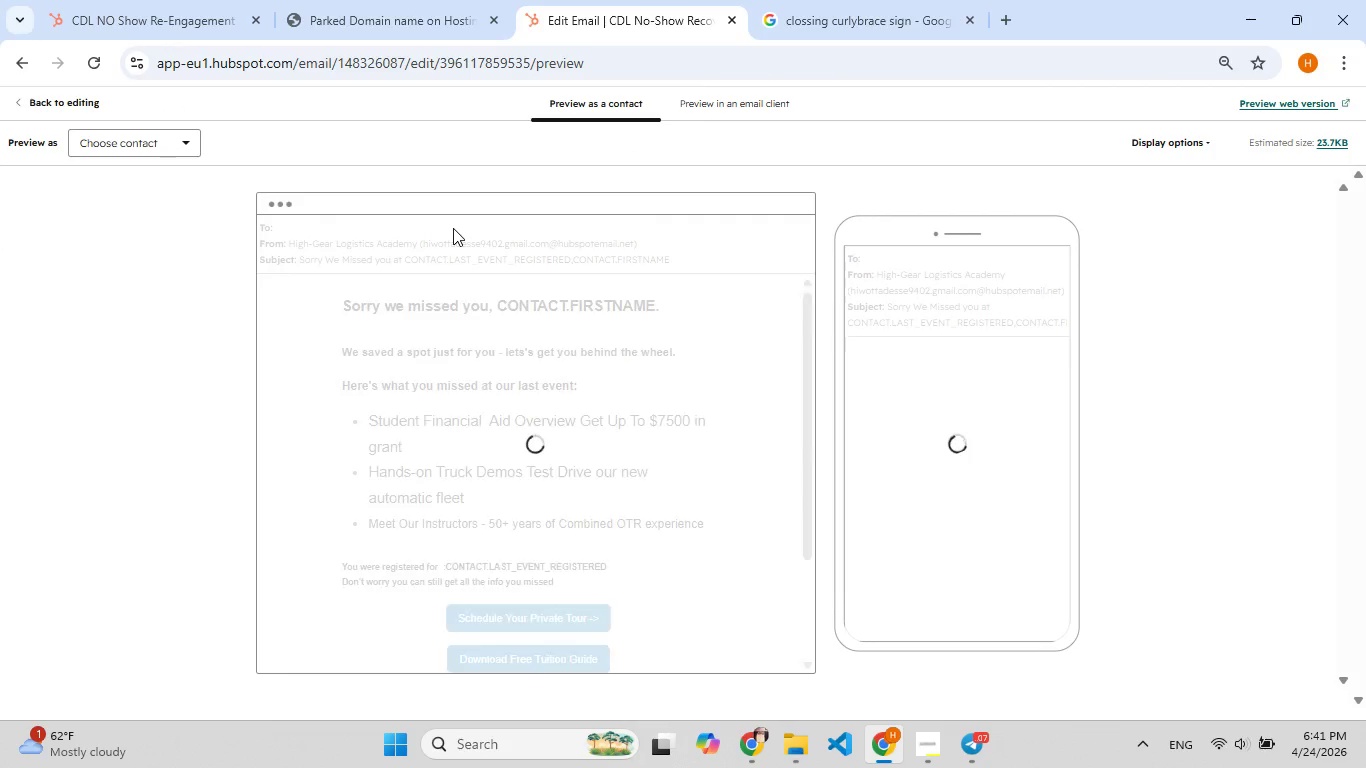 
scroll: coordinate [494, 383], scroll_direction: down, amount: 5.0
 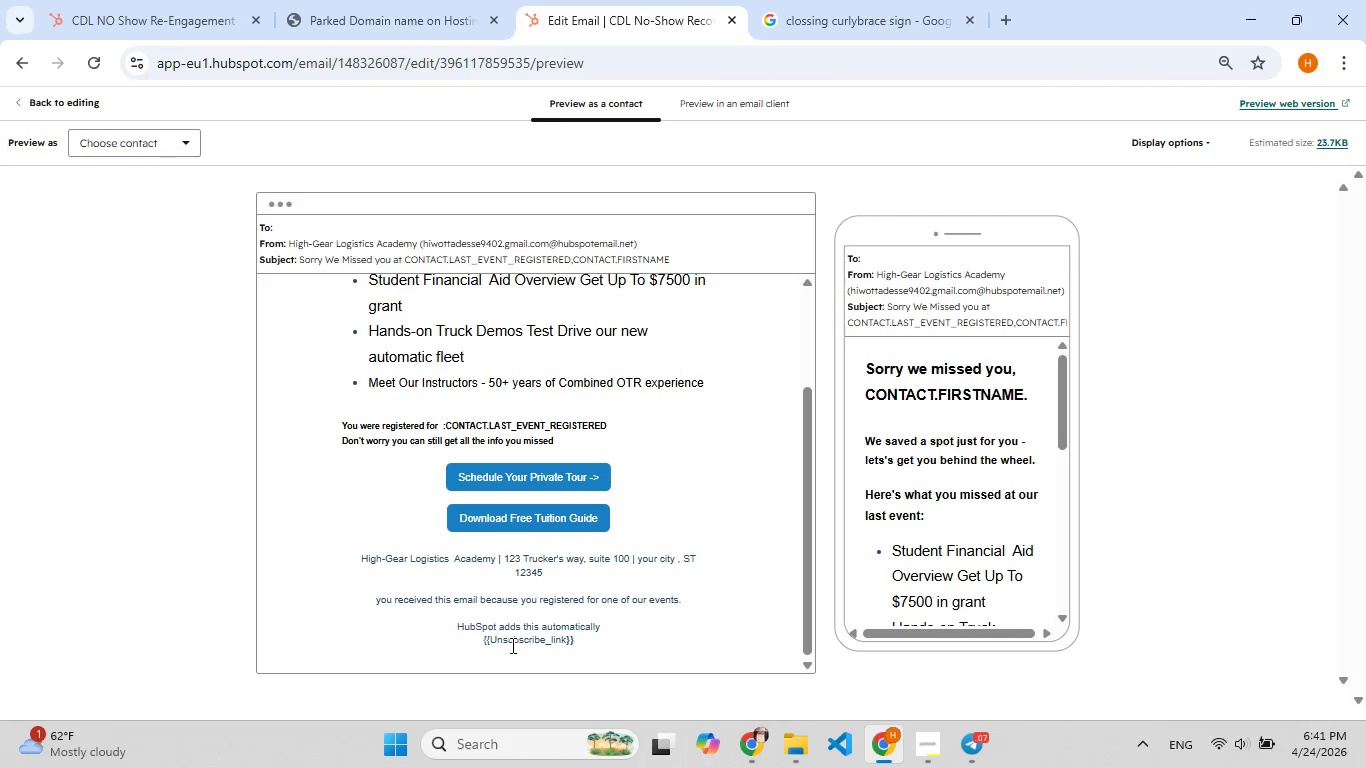 
left_click([510, 640])
 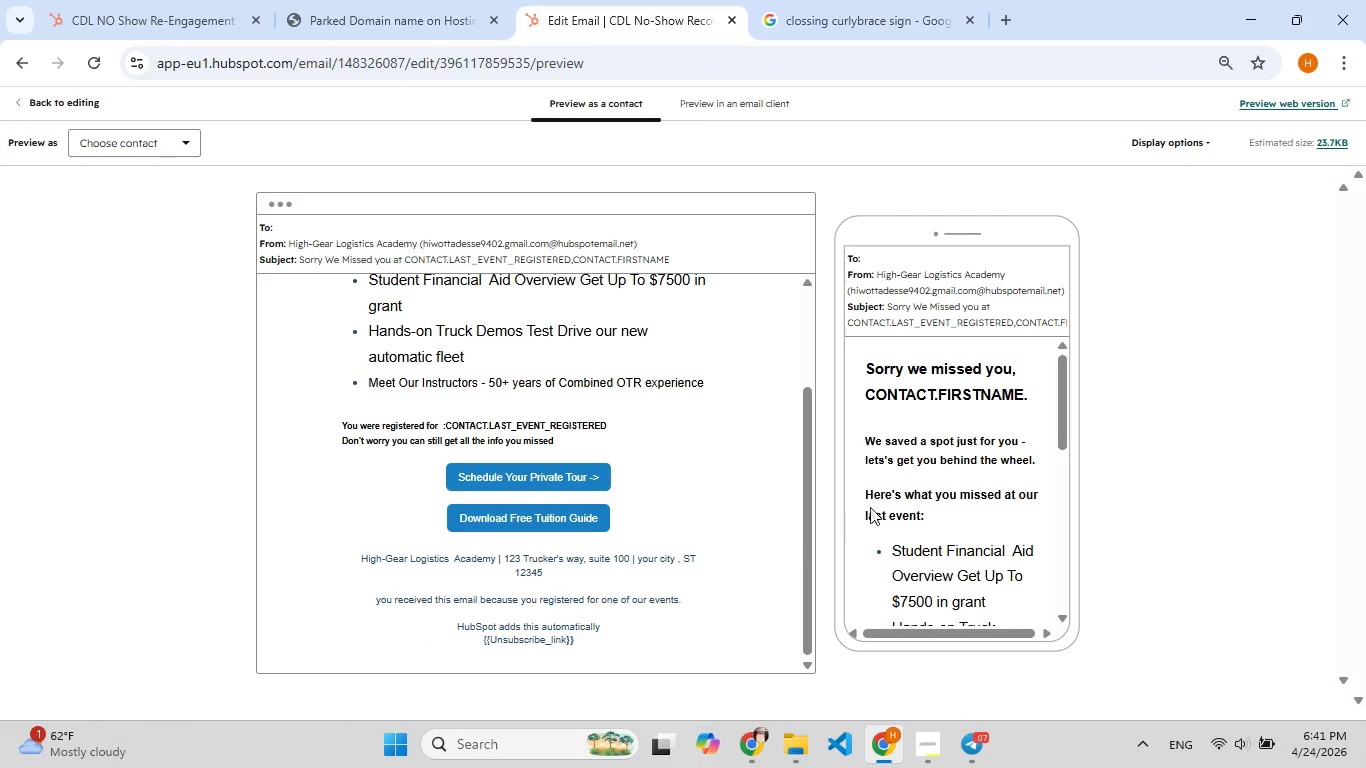 
scroll: coordinate [872, 506], scroll_direction: down, amount: 10.0
 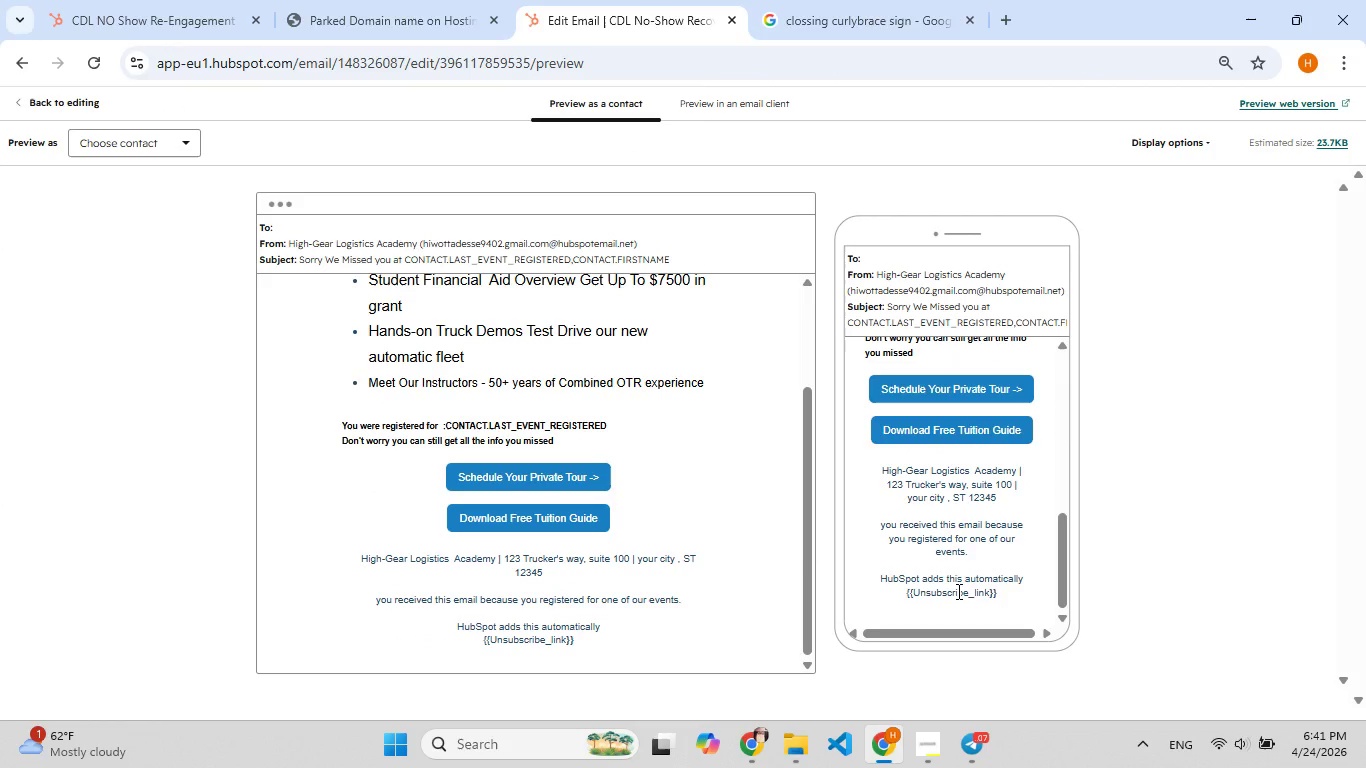 
double_click([957, 591])
 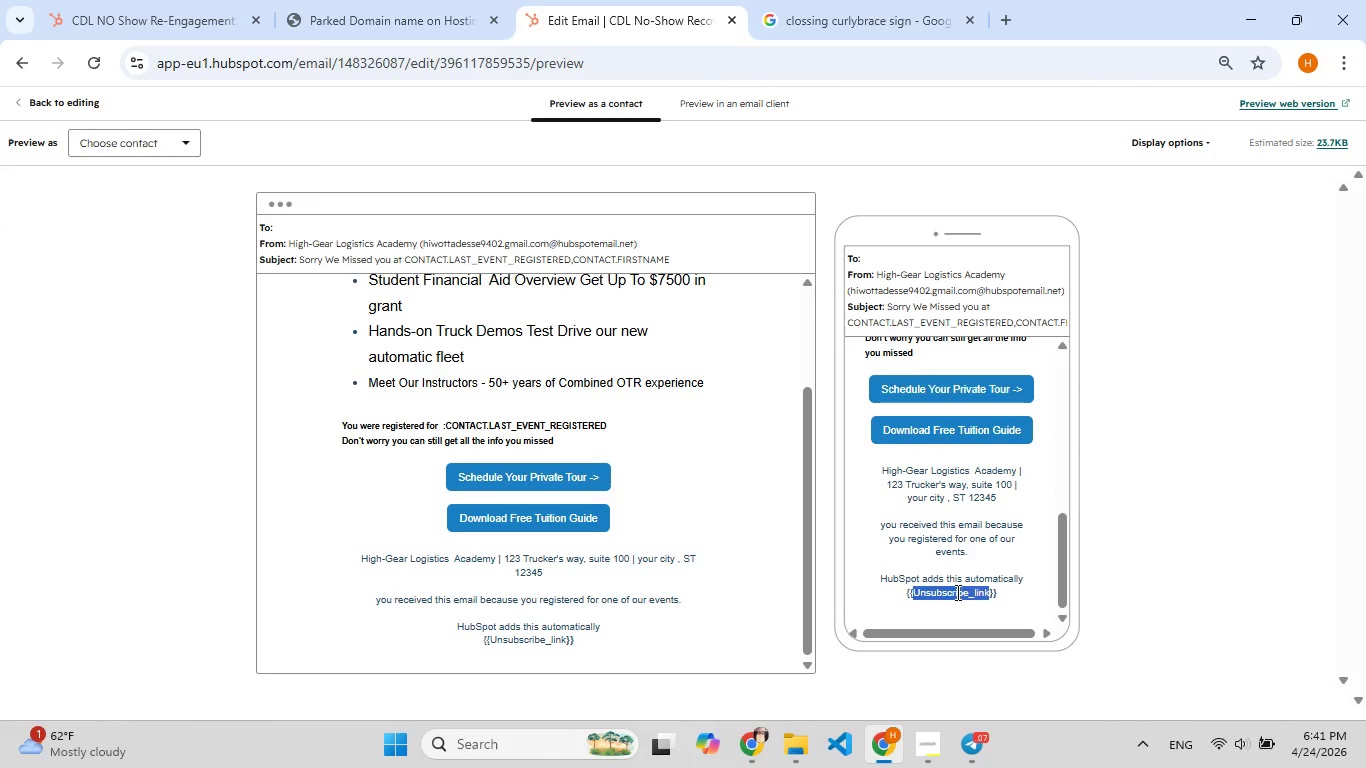 
left_click([956, 592])
 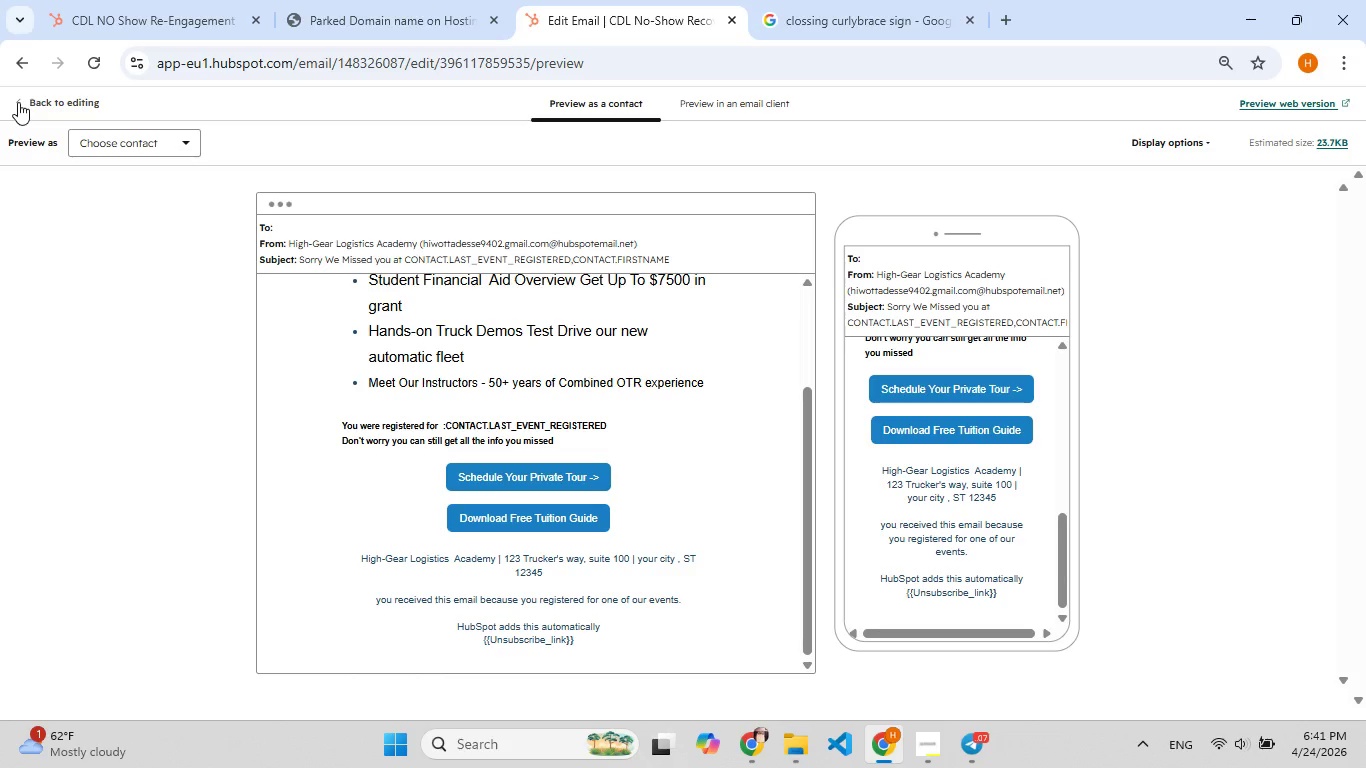 
left_click([18, 102])
 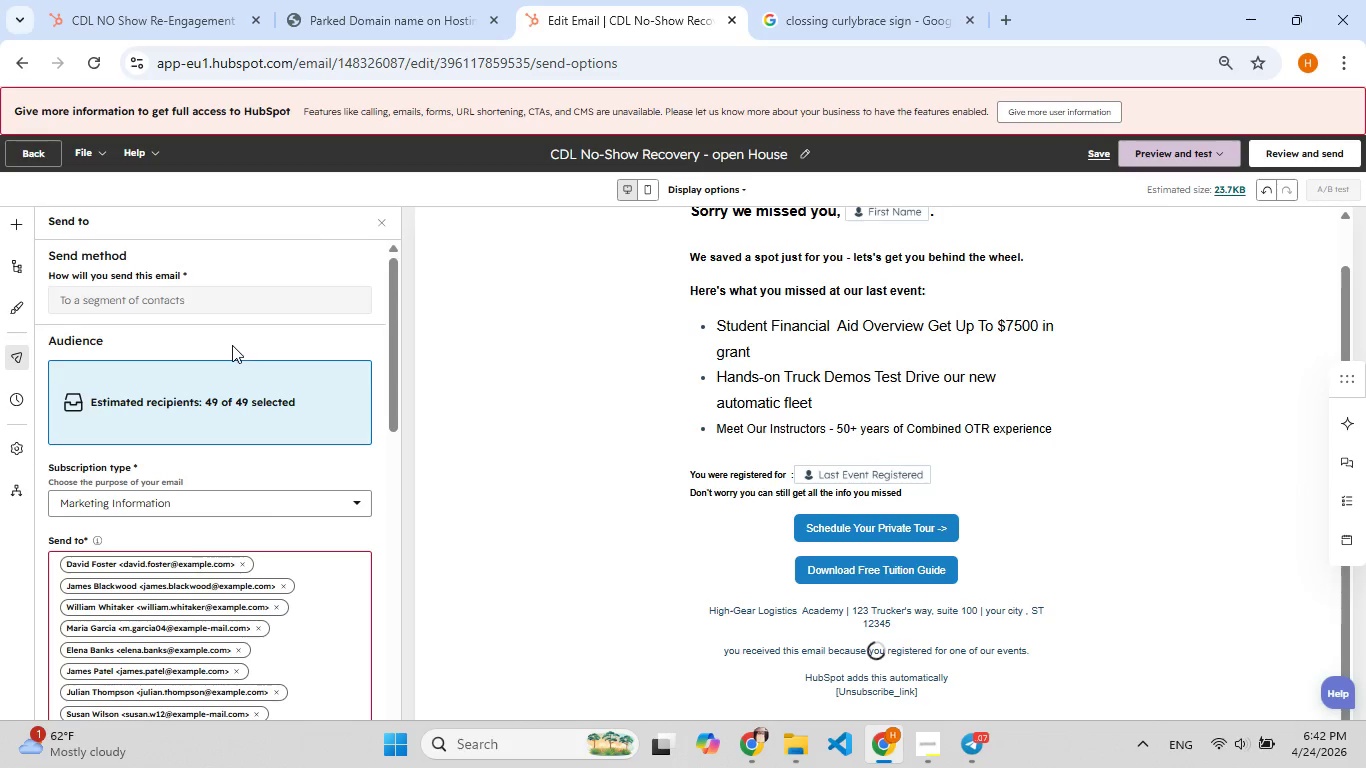 
scroll: coordinate [527, 293], scroll_direction: up, amount: 11.0
 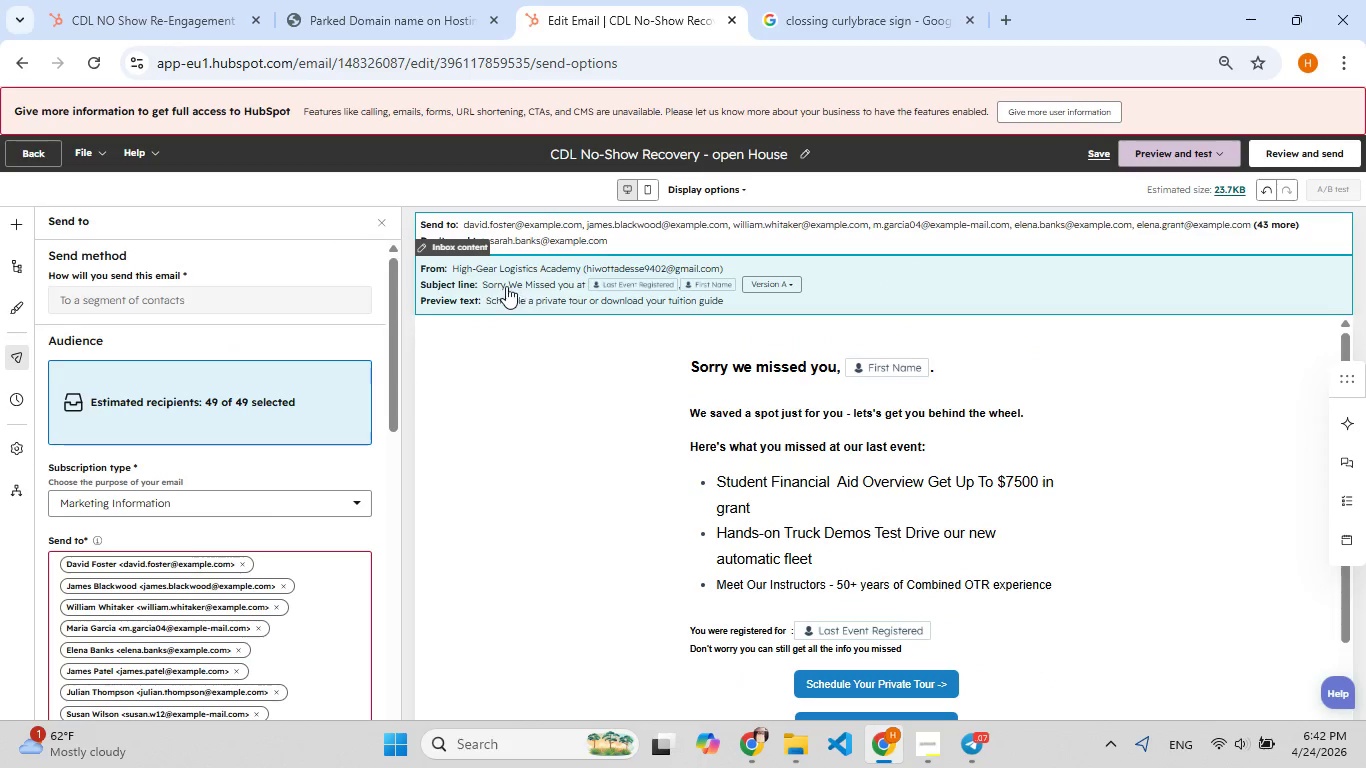 
left_click([506, 290])
 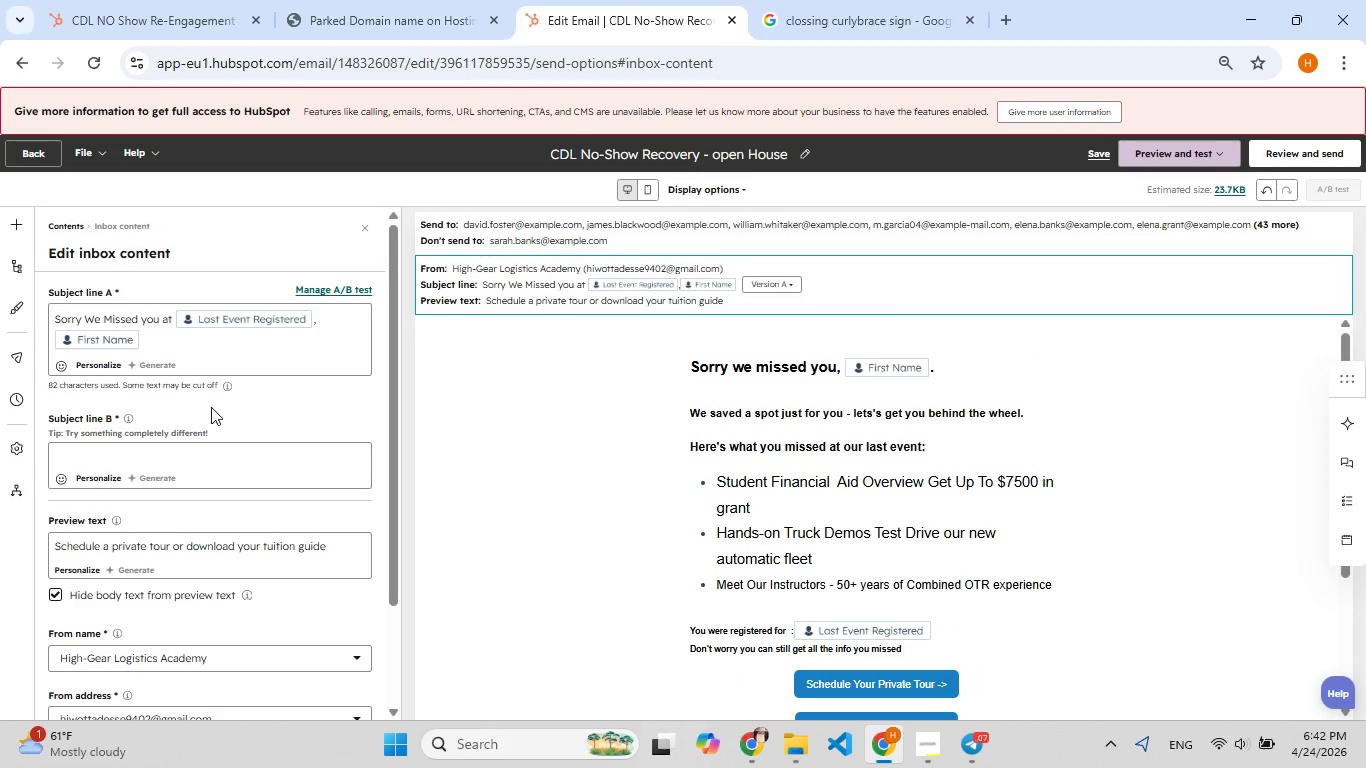 
left_click([224, 459])
 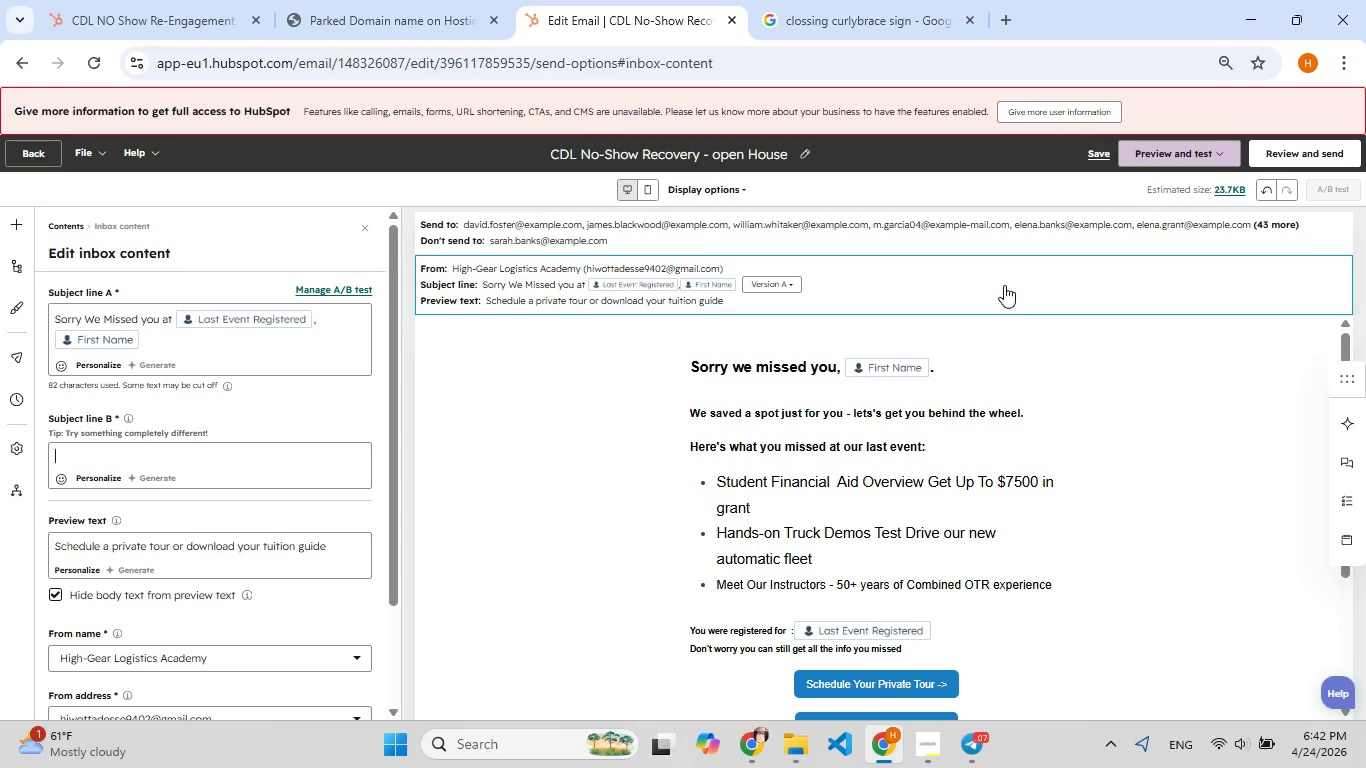 
left_click([906, 275])
 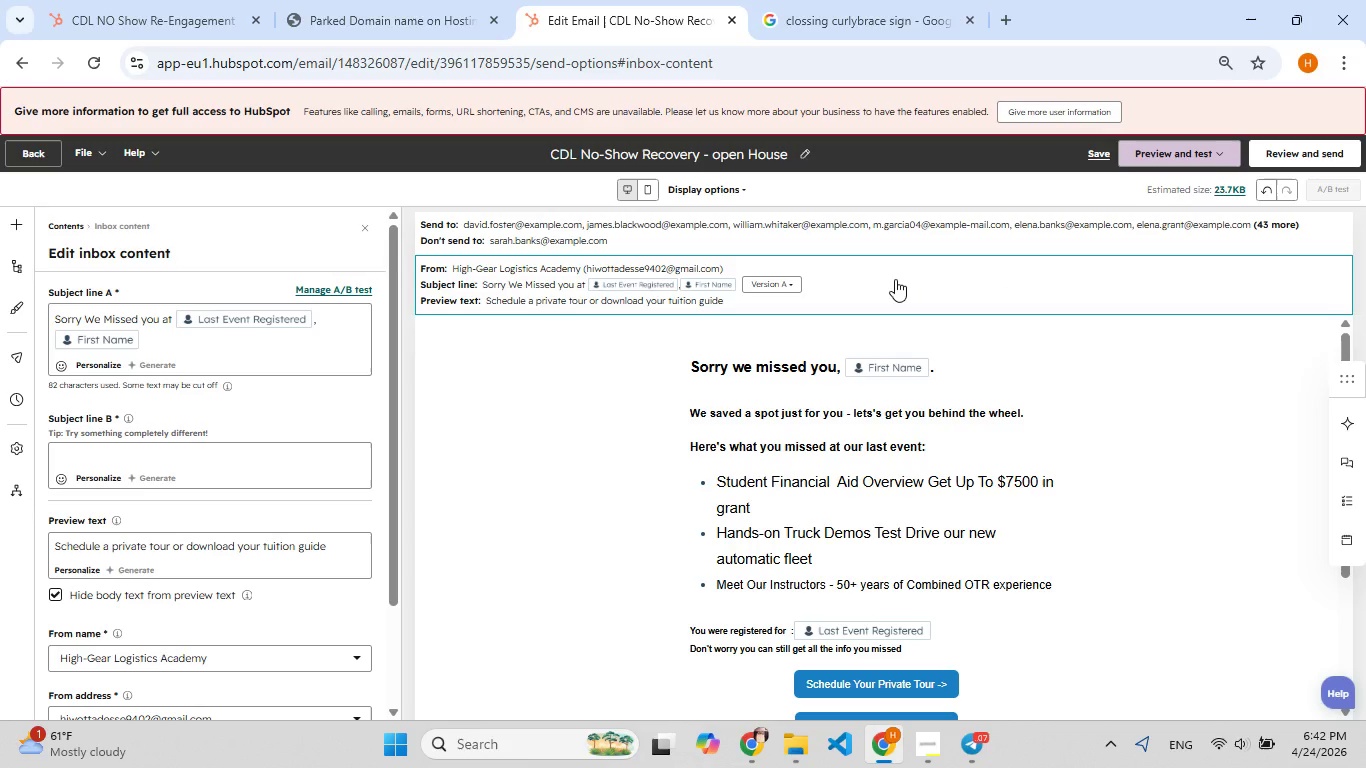 
double_click([895, 279])
 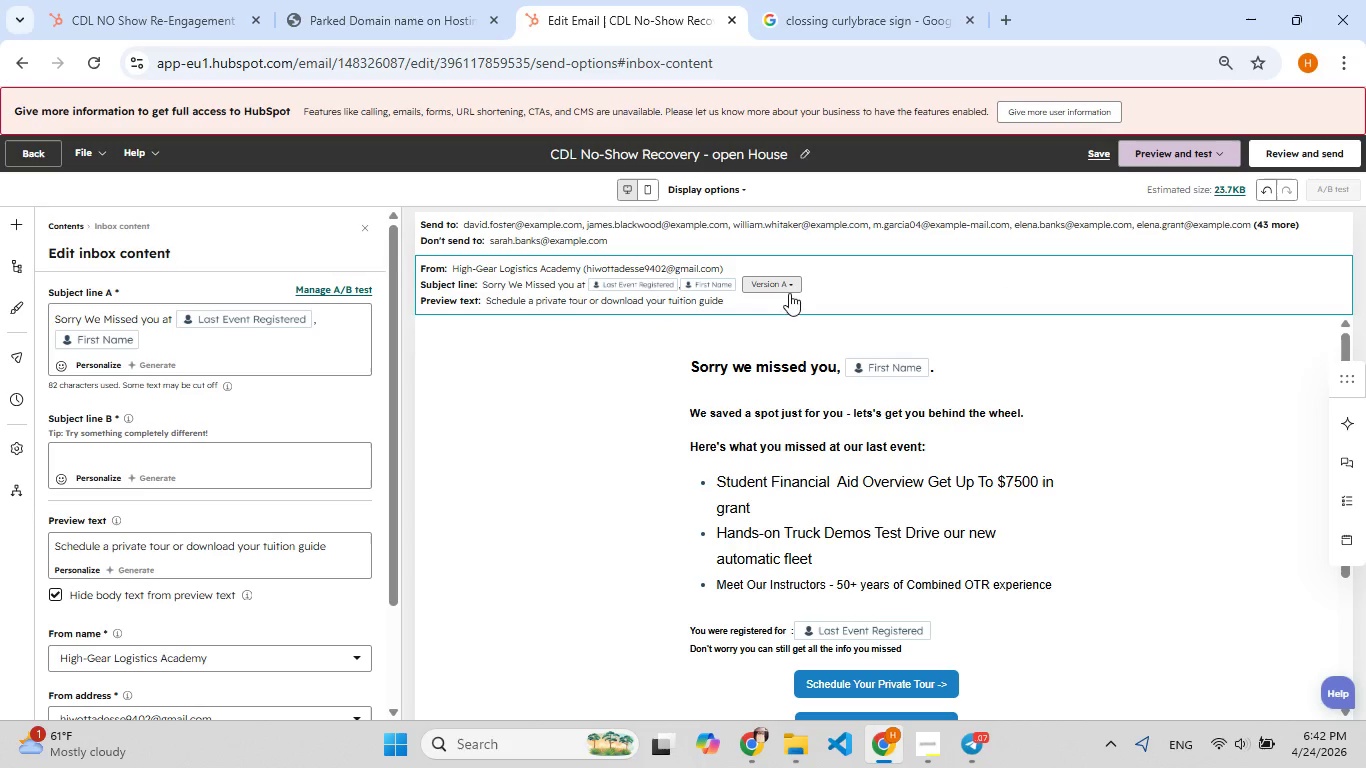 
double_click([806, 292])
 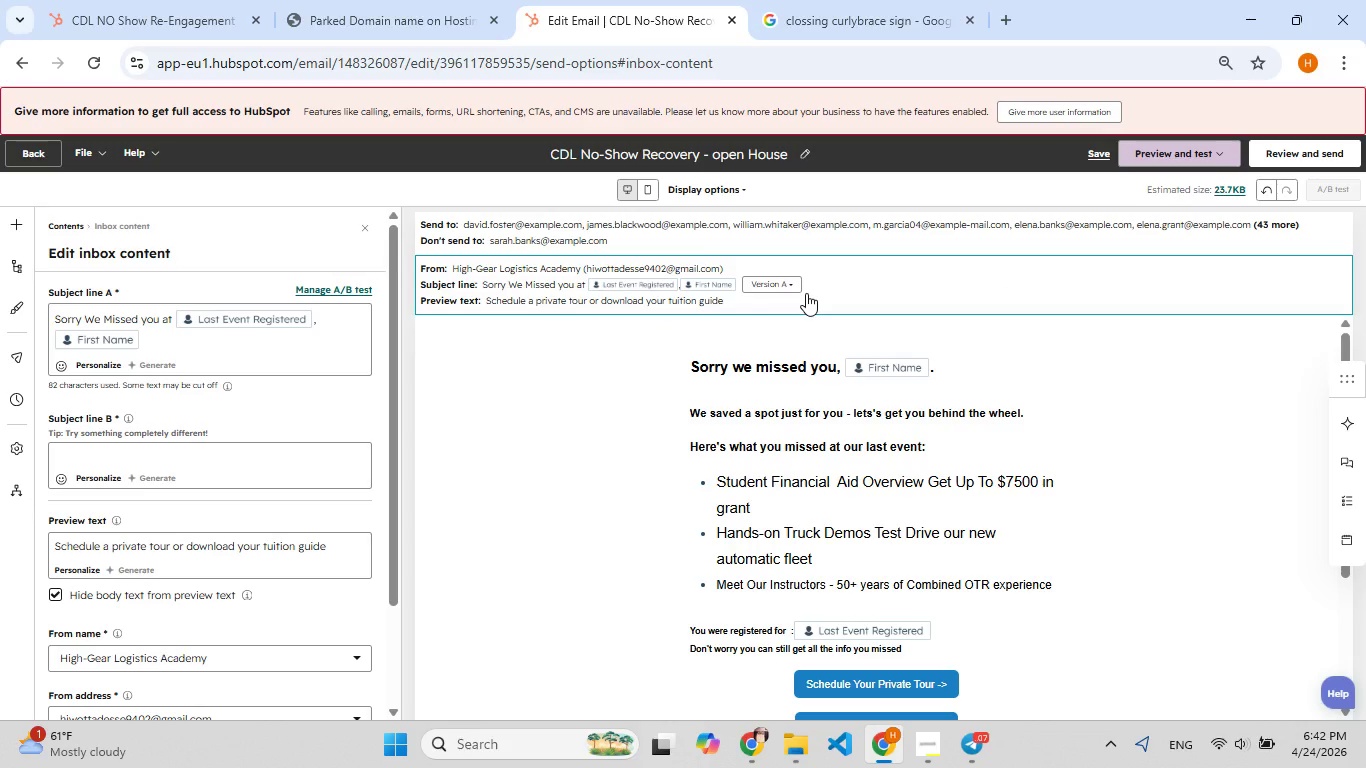 
double_click([806, 293])
 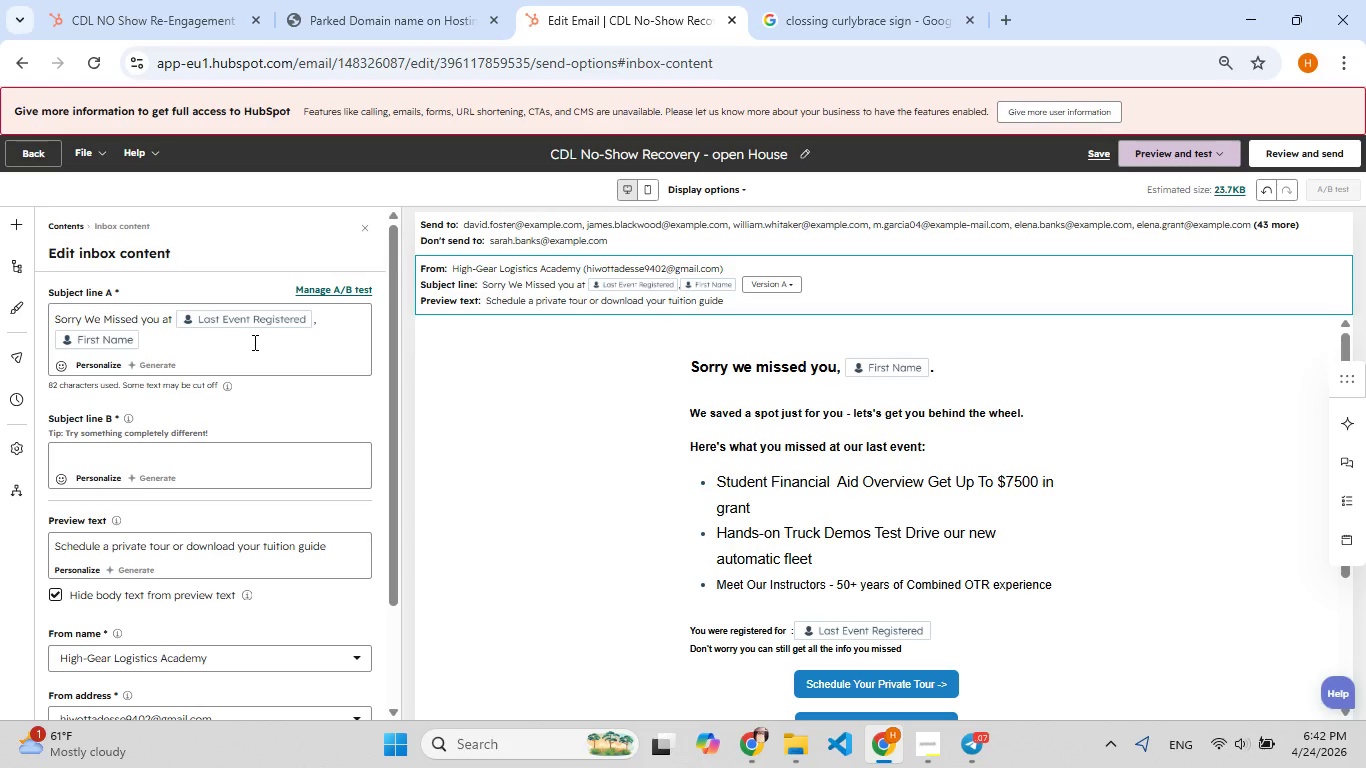 
left_click([253, 342])
 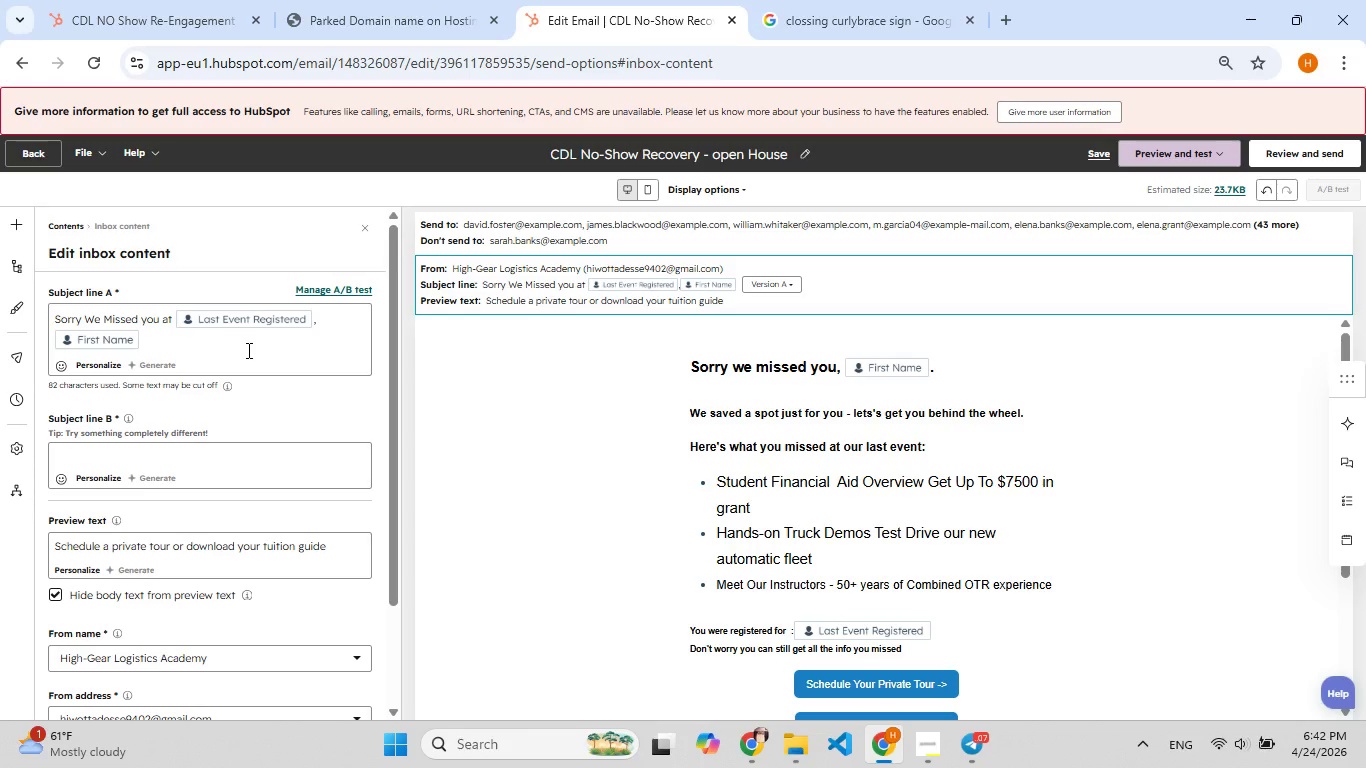 
key(Control+A)
 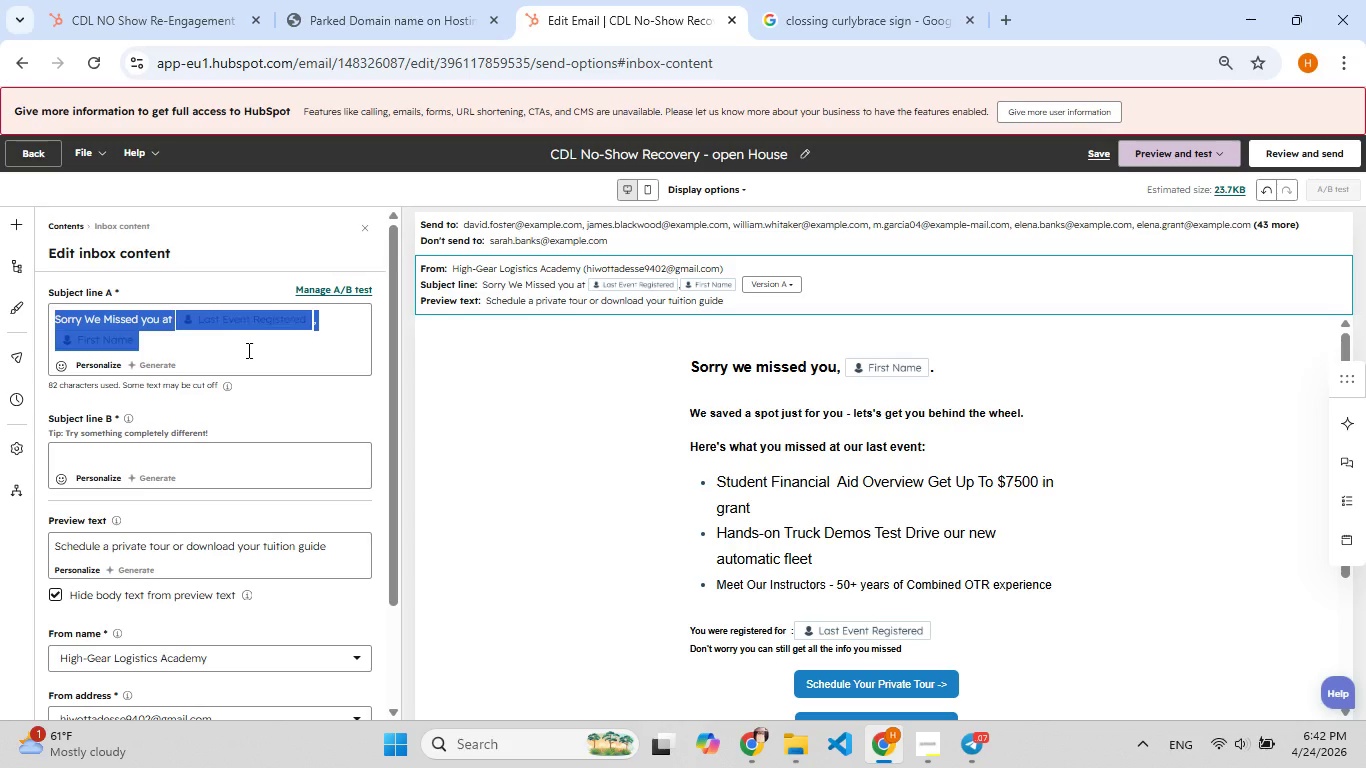 
key(Control+C)
 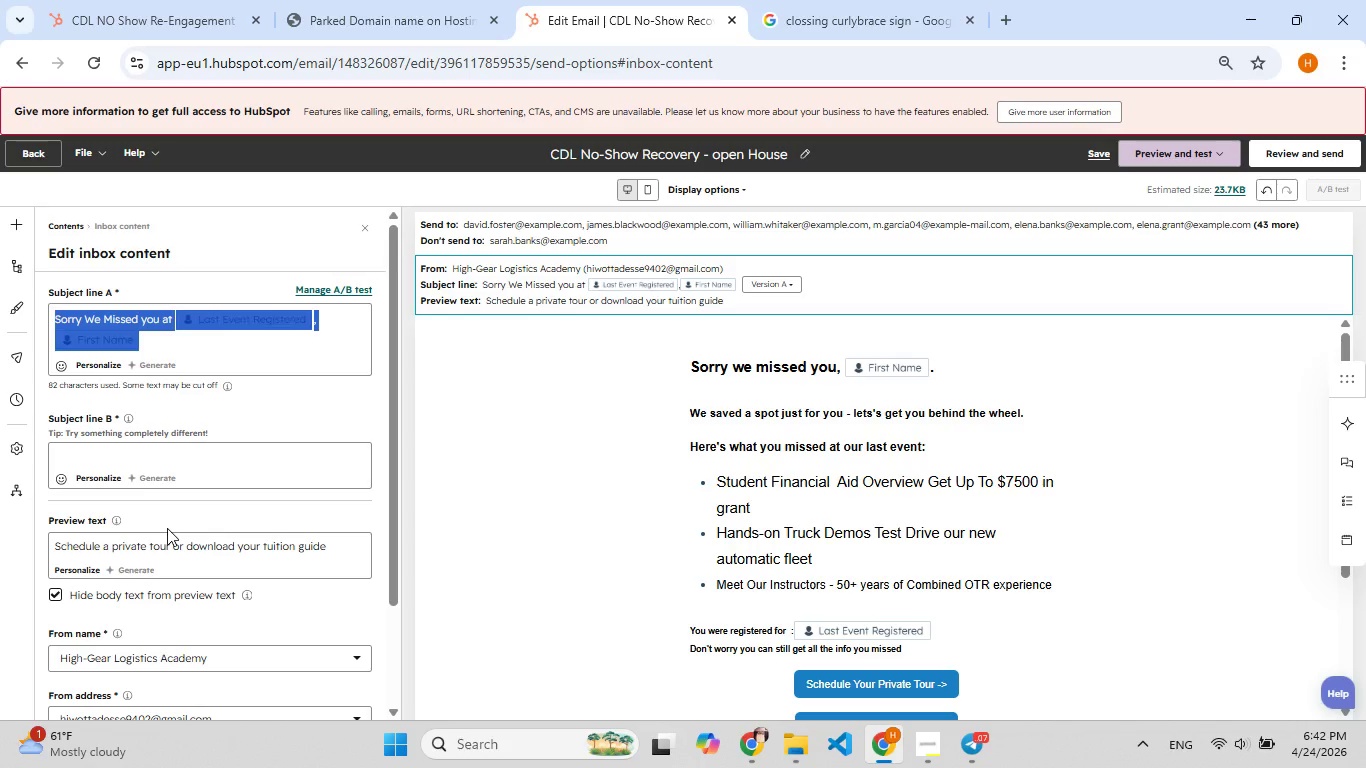 
wait(11.3)
 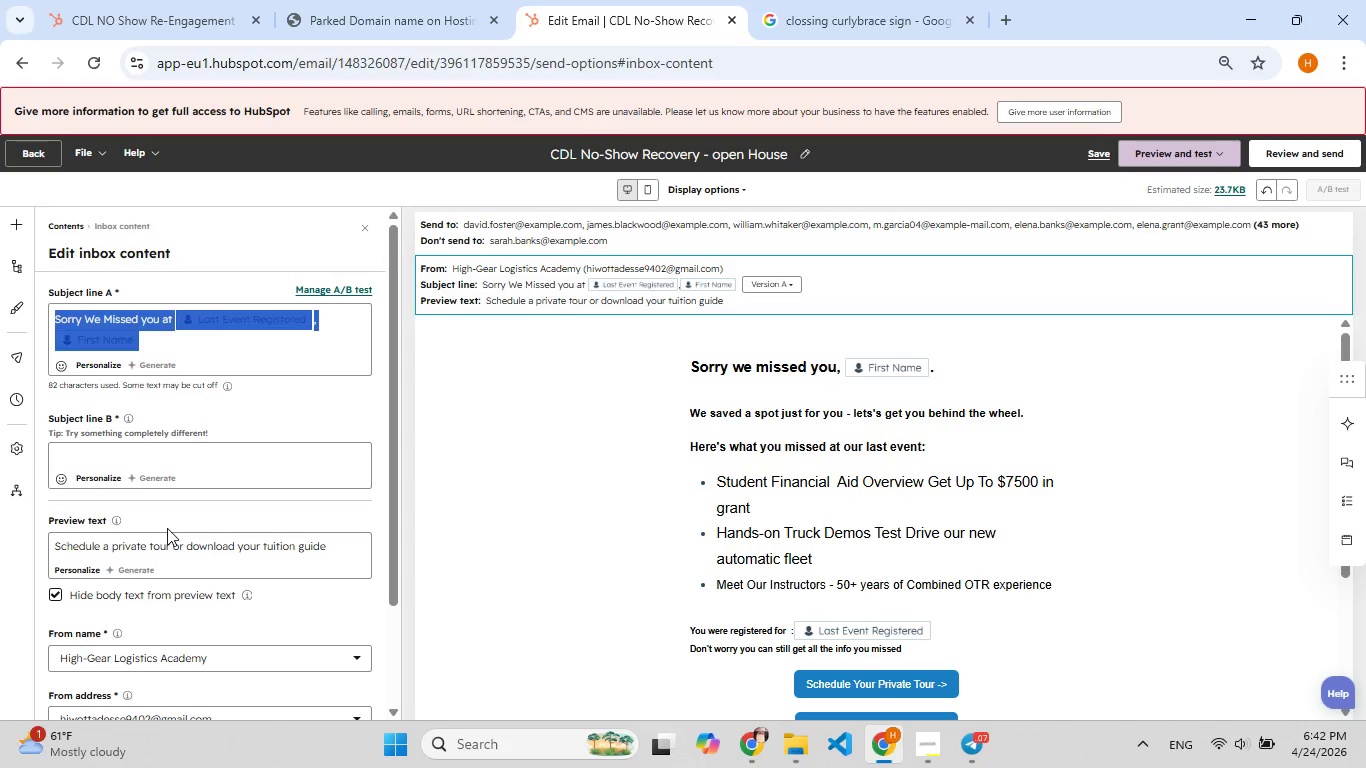 
scroll: coordinate [171, 522], scroll_direction: up, amount: 4.0
 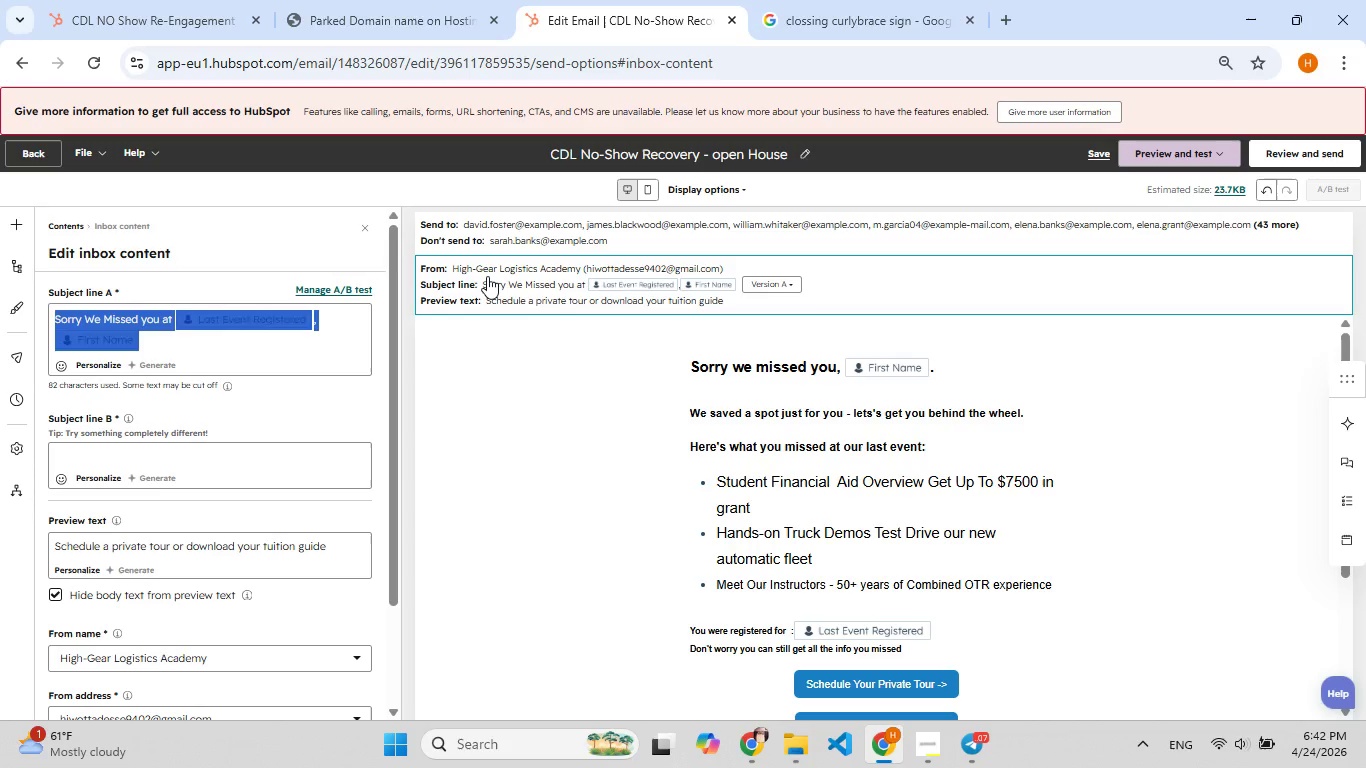 
double_click([486, 278])
 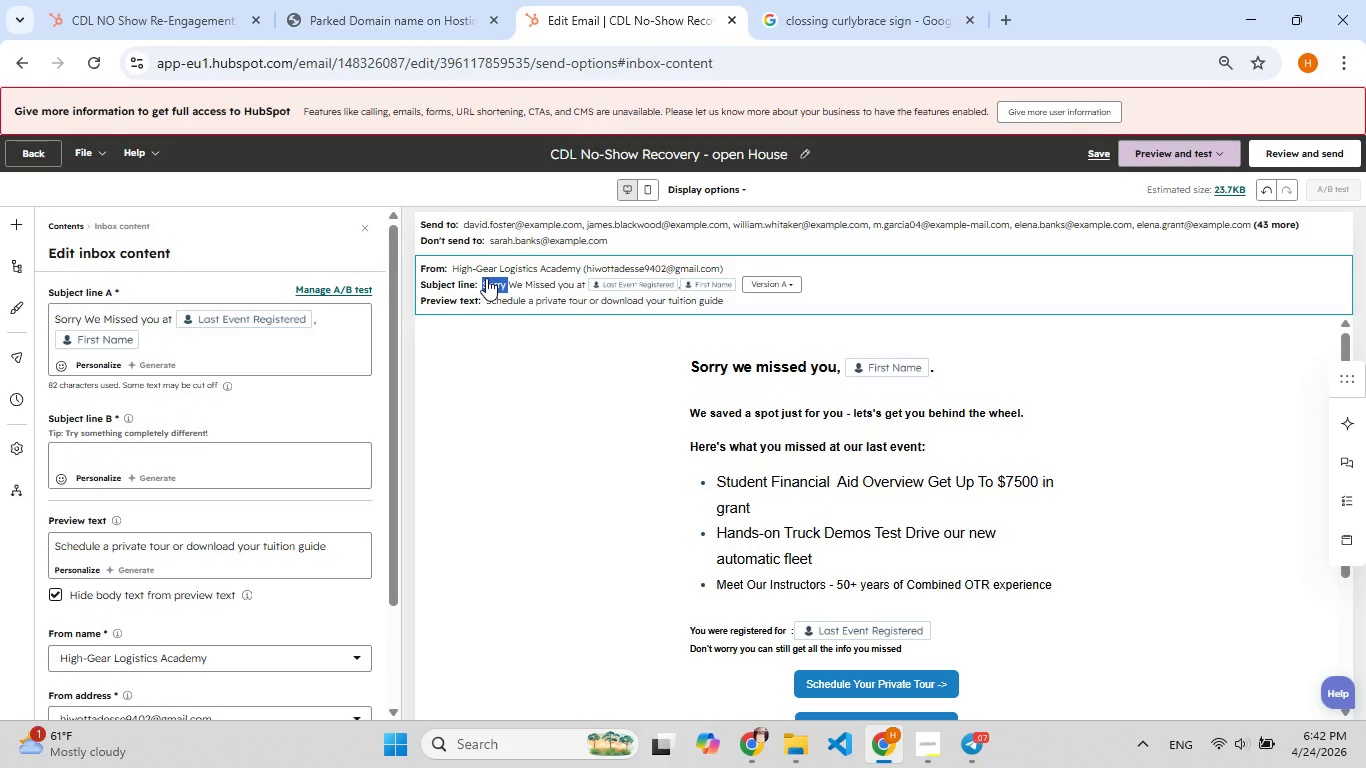 
left_click([486, 279])
 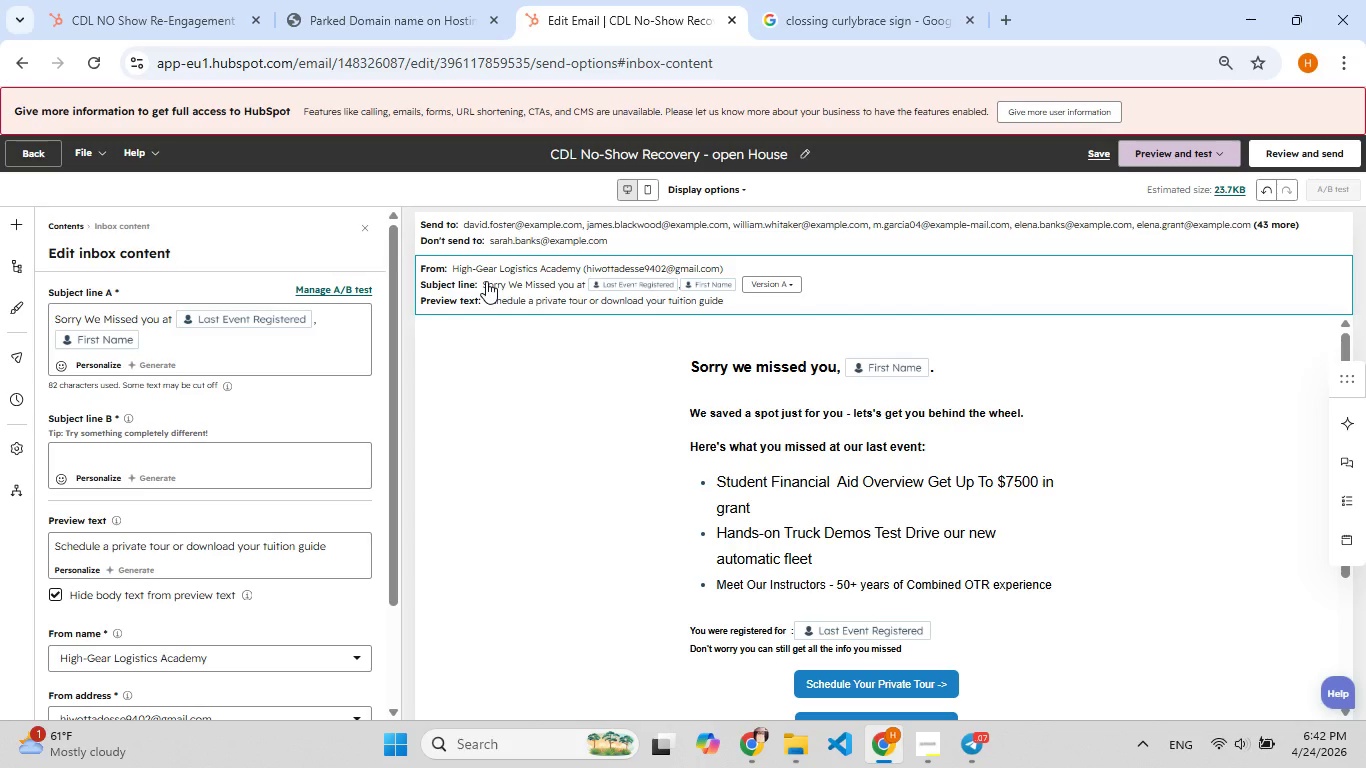 
left_click([490, 286])
 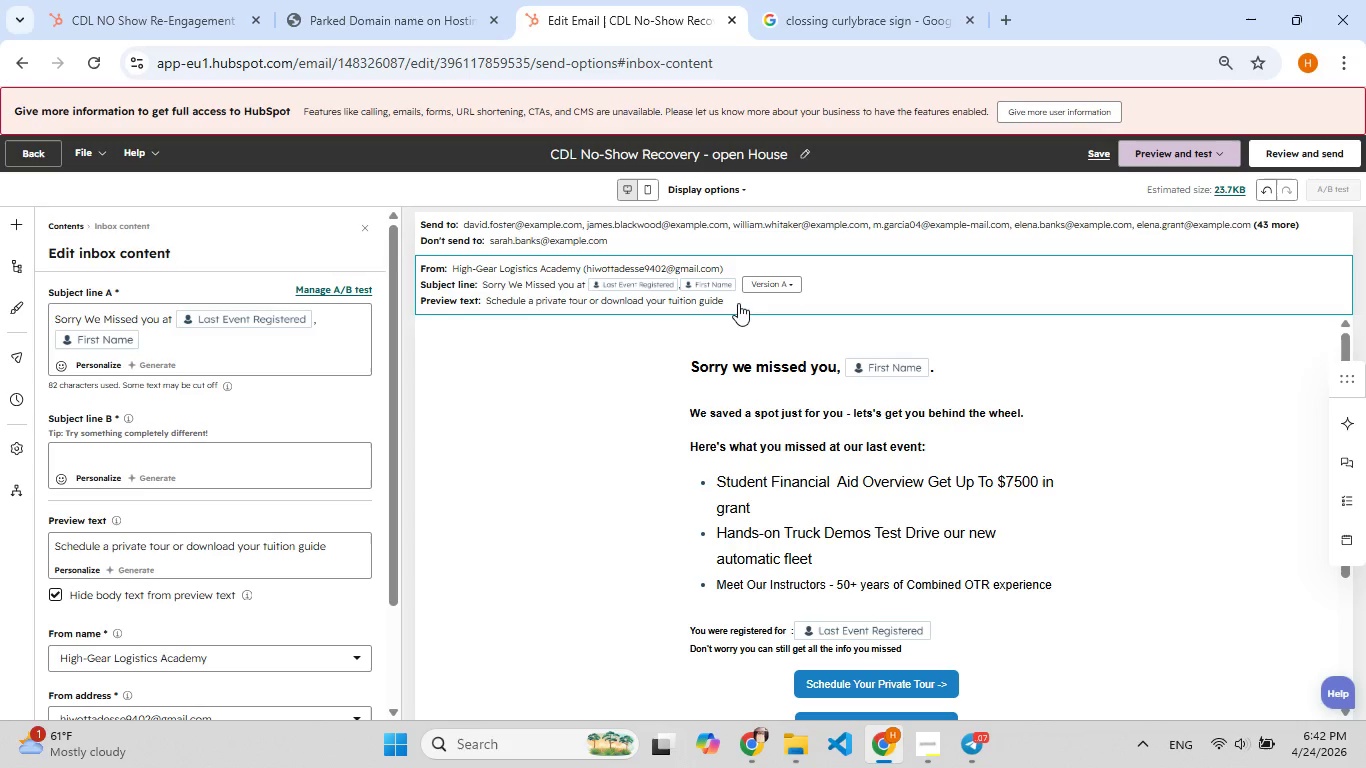 
left_click_drag(start_coordinate=[738, 300], to_coordinate=[416, 263])
 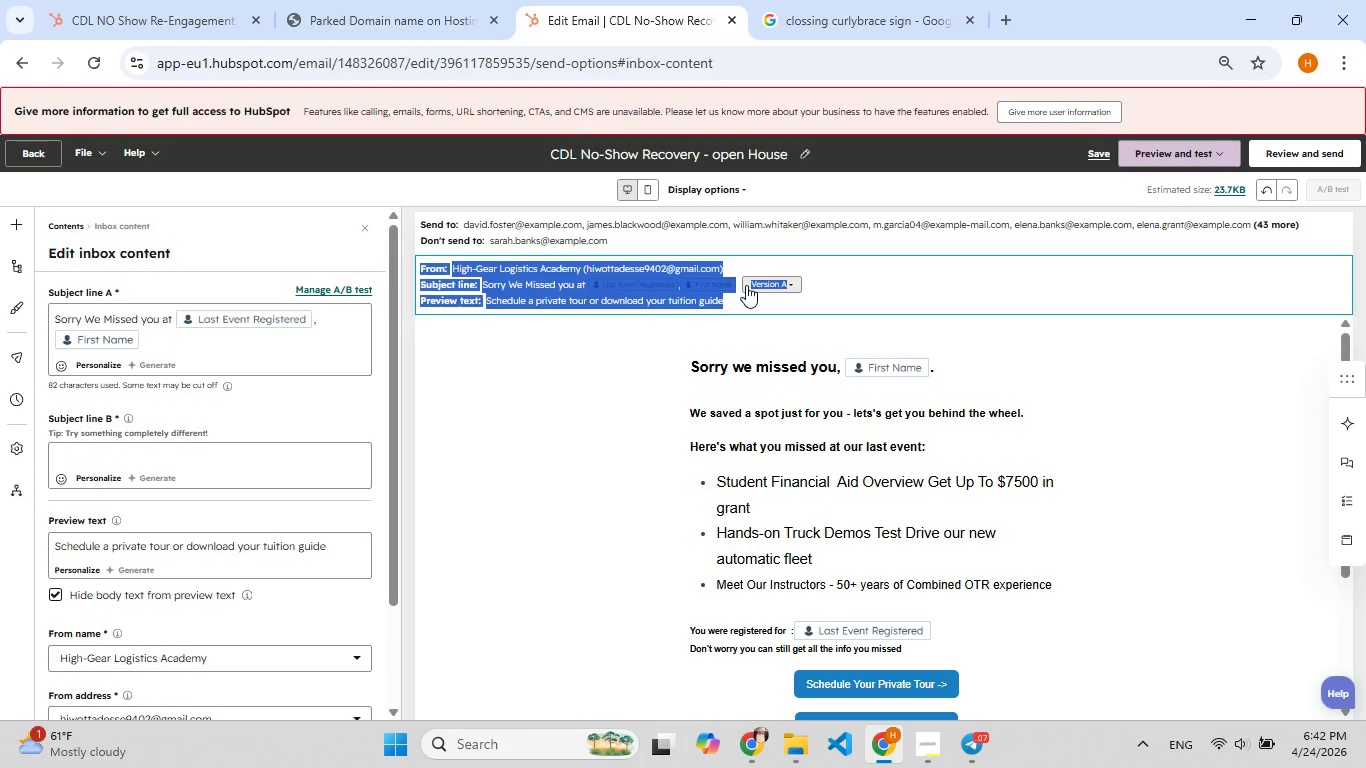 
key(Control+C)
 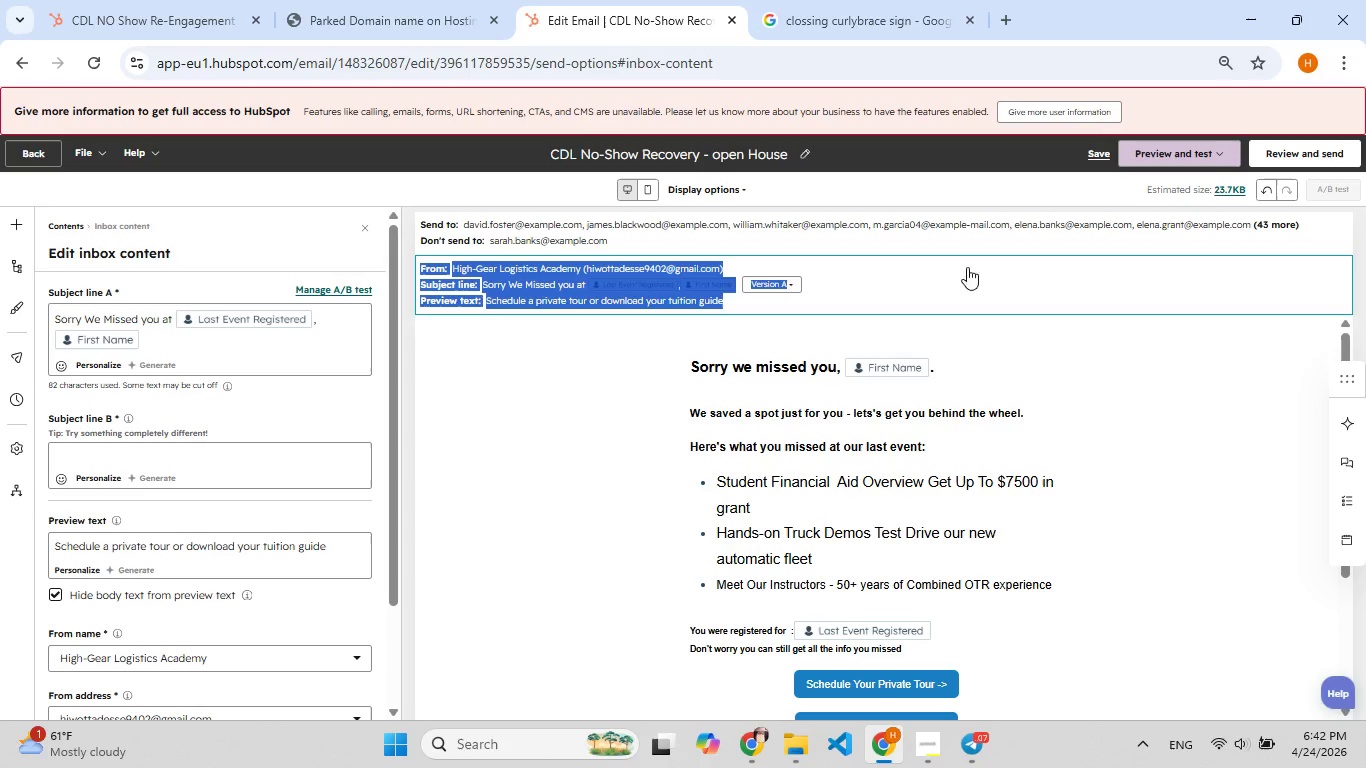 
left_click([1020, 280])
 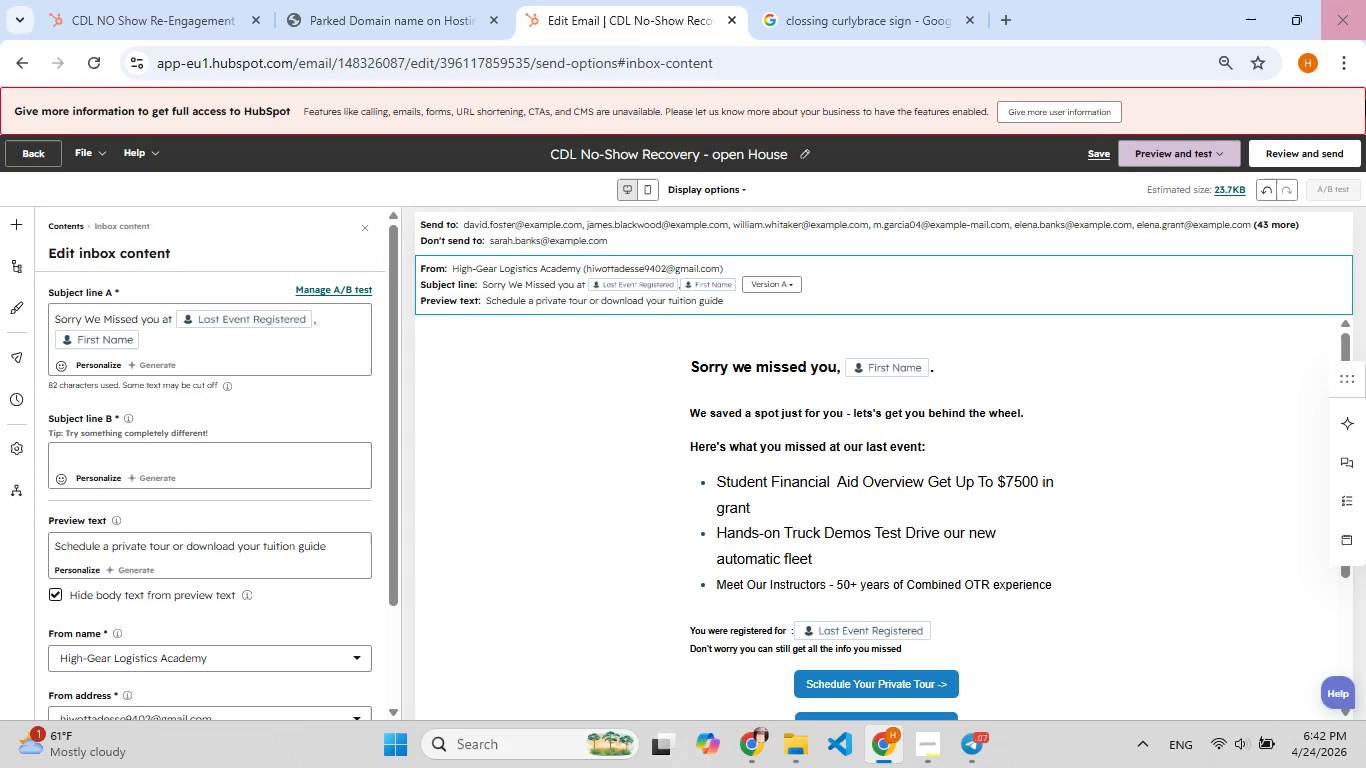 
wait(5.34)
 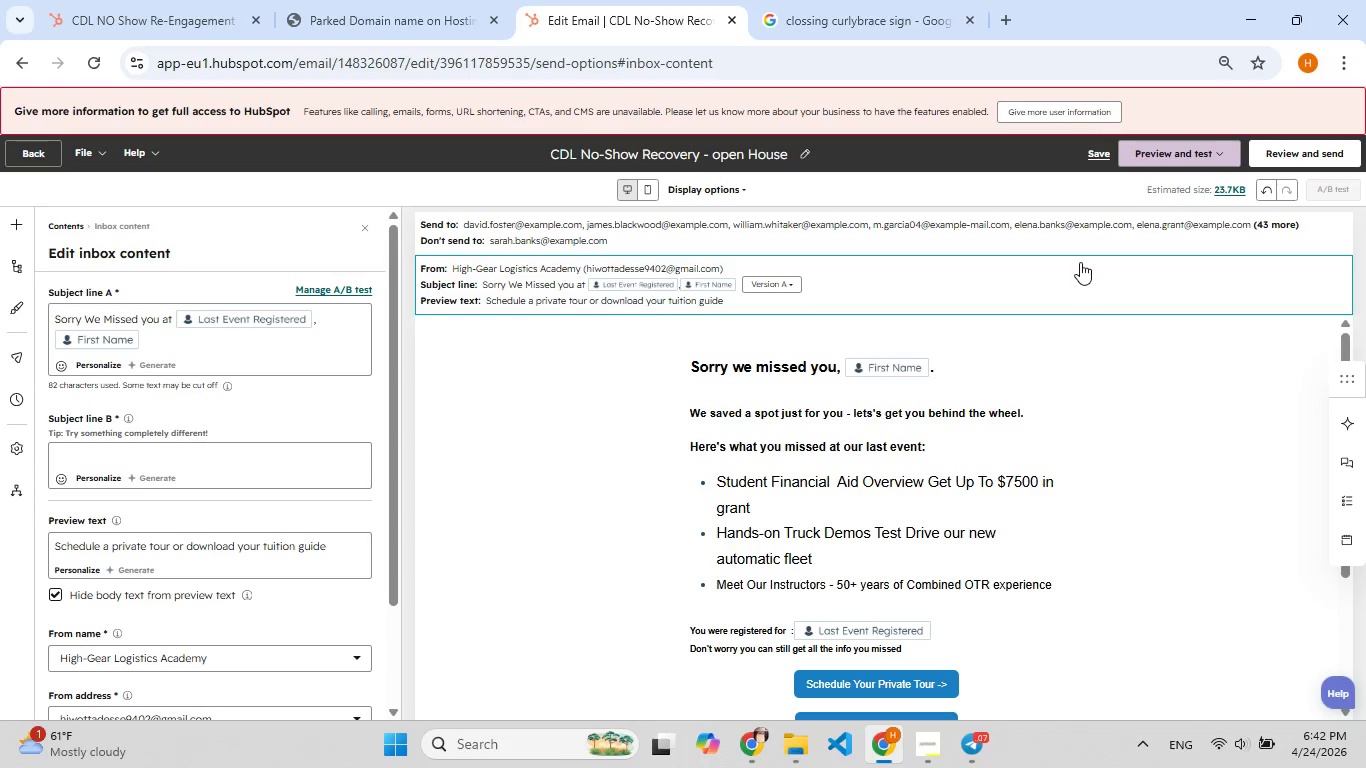 
left_click([979, 356])
 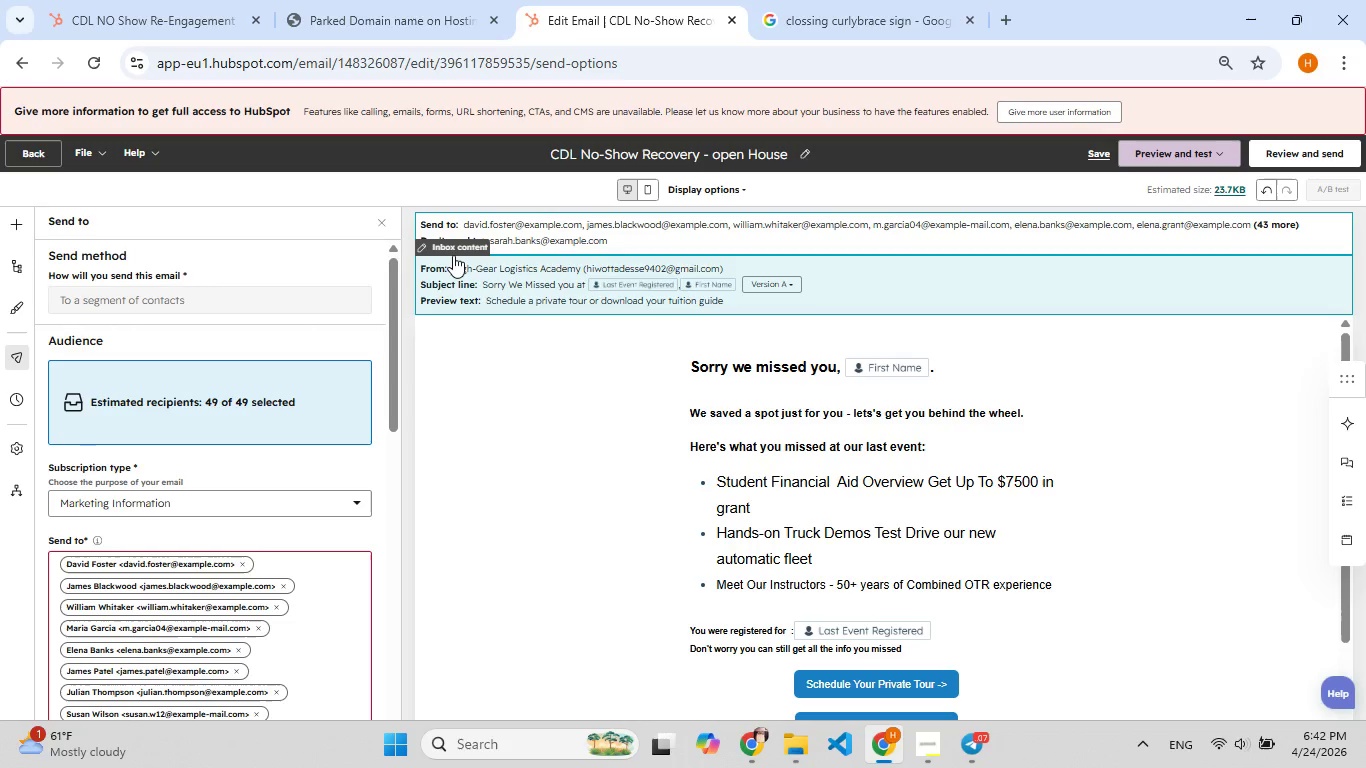 
wait(5.95)
 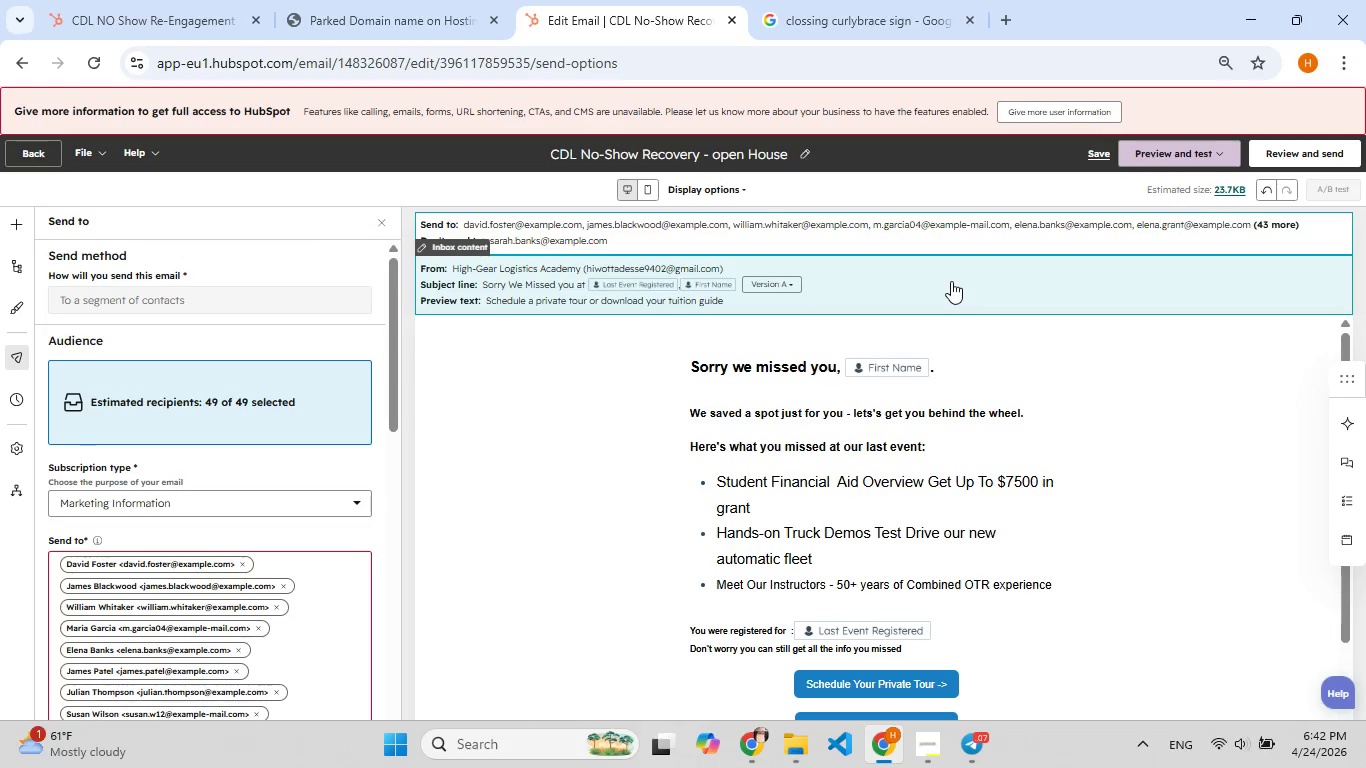 
left_click([453, 244])
 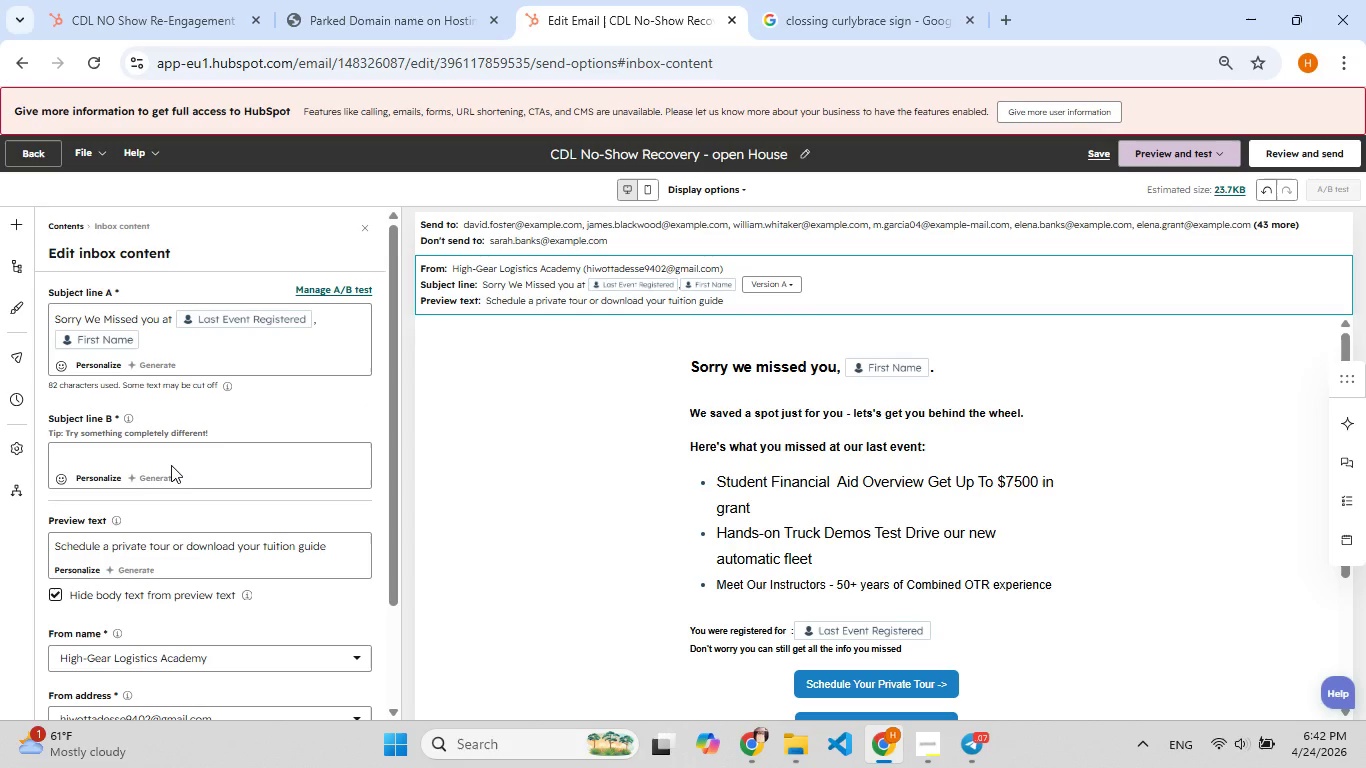 
left_click([171, 463])
 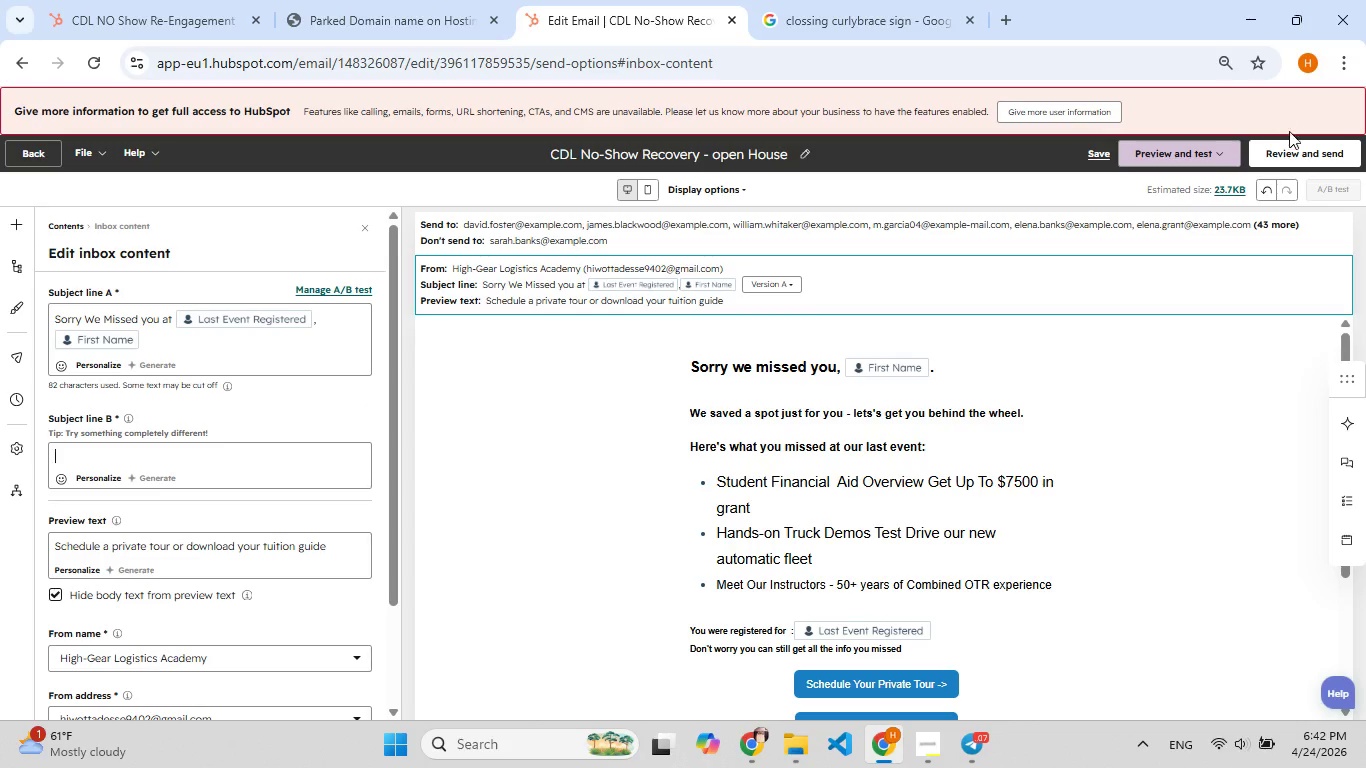 
left_click([1290, 149])
 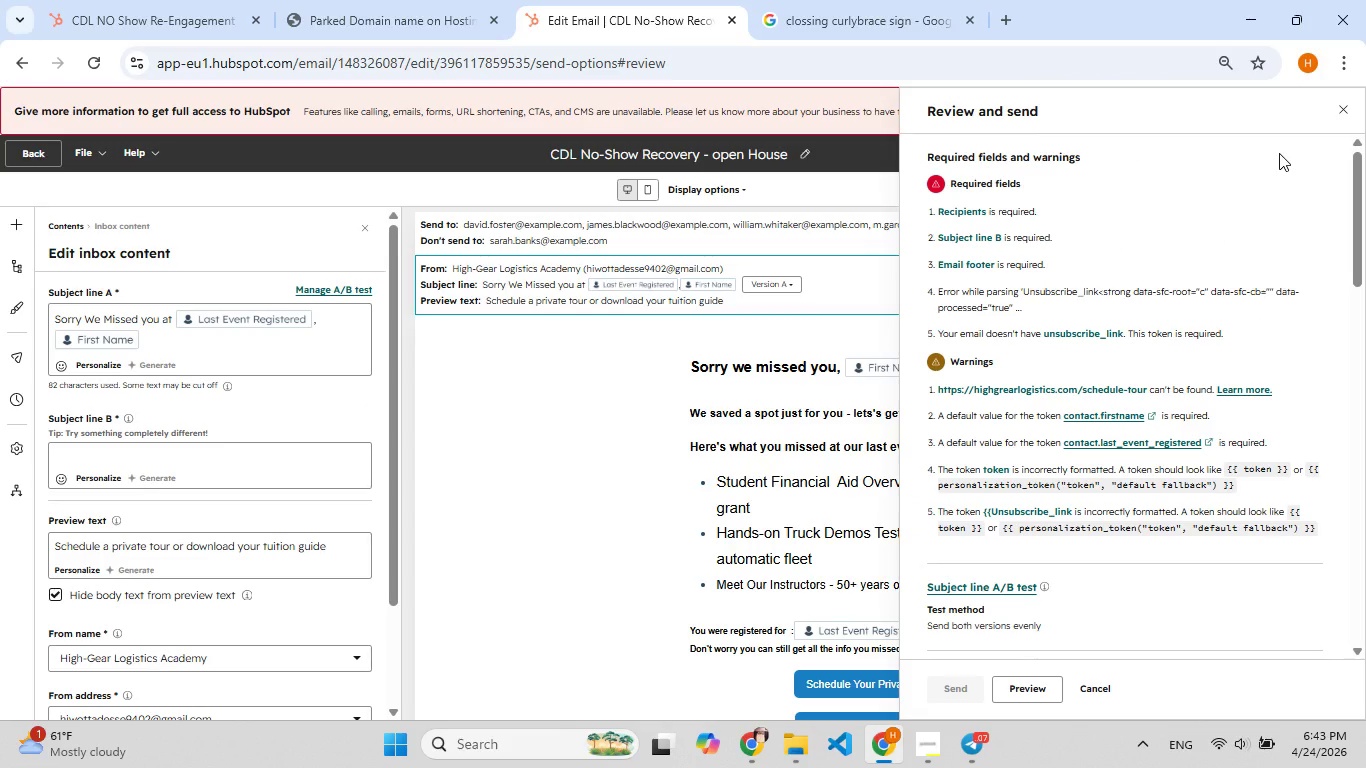 
wait(6.38)
 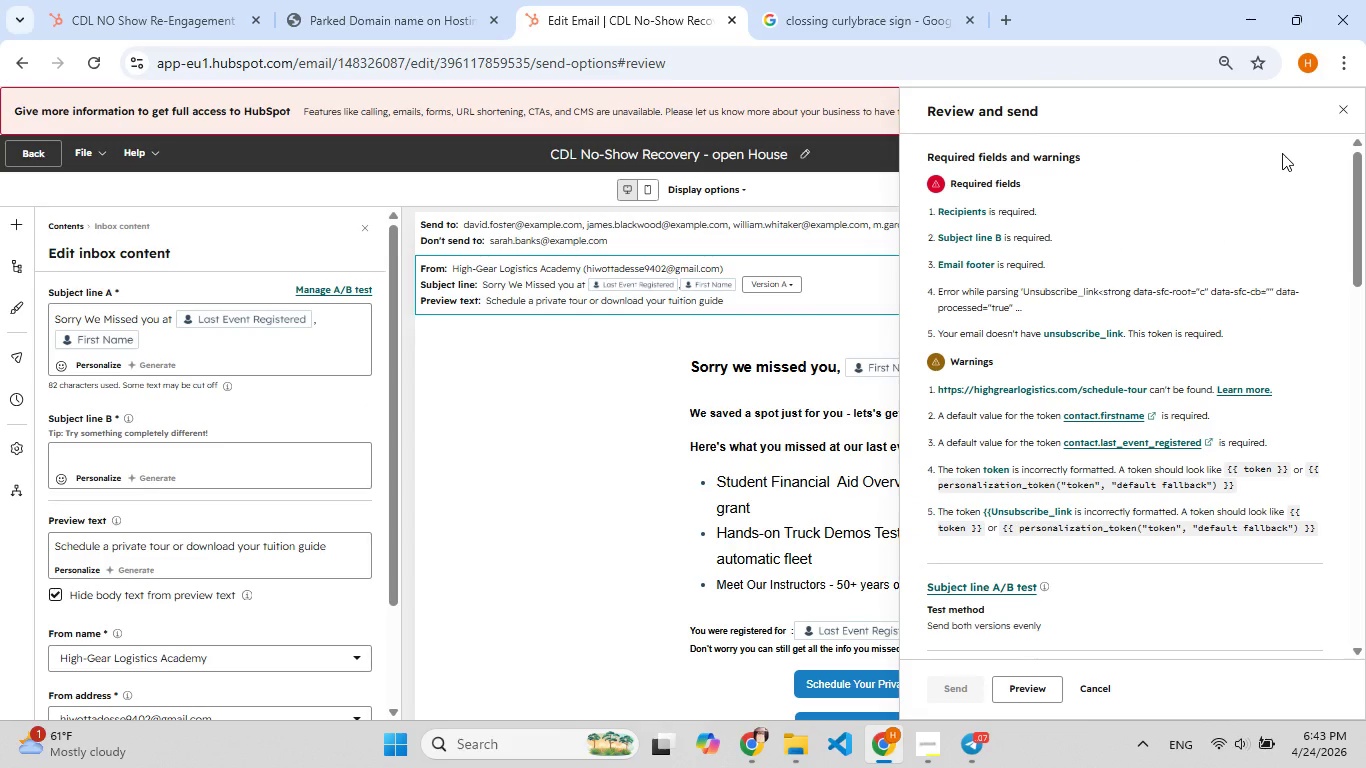 
left_click([272, 461])
 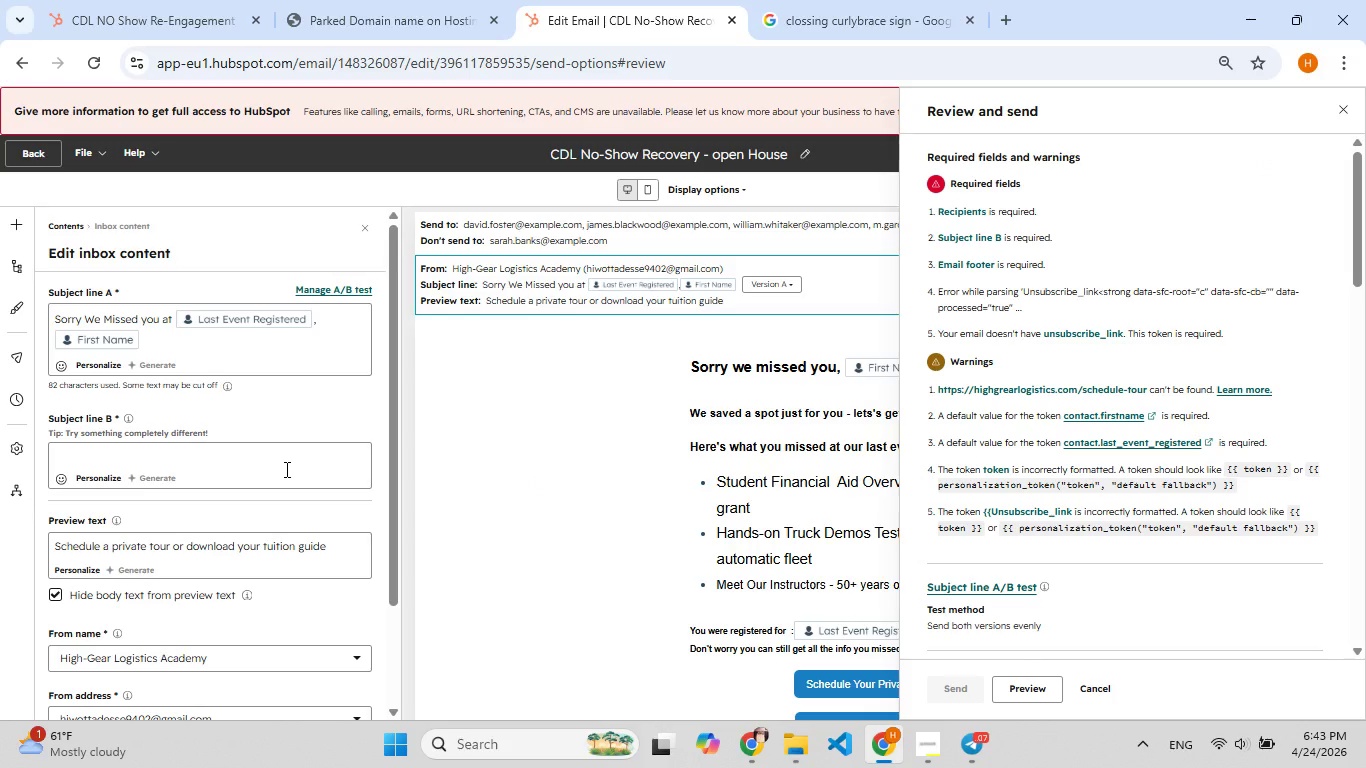 
key(Control+Z)
 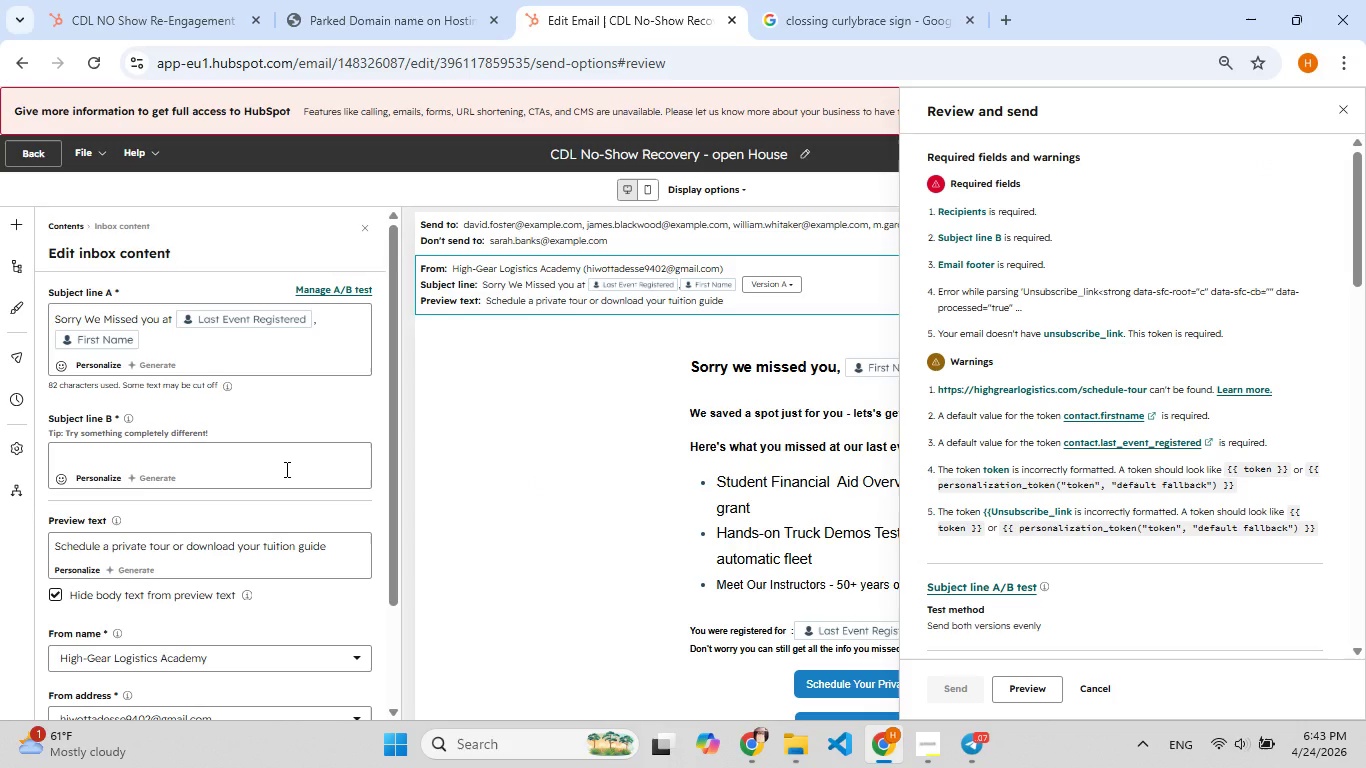 
key(Control+Z)
 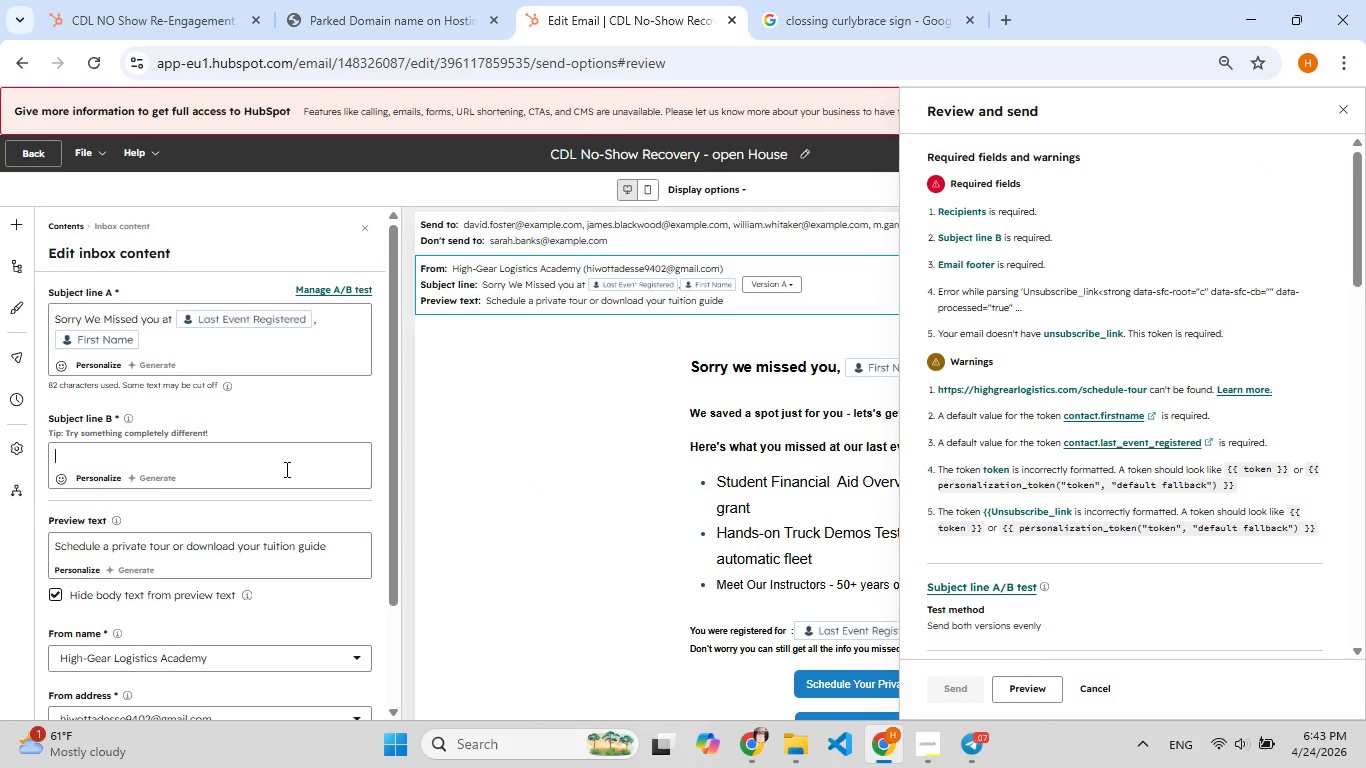 
key(Control+Z)
 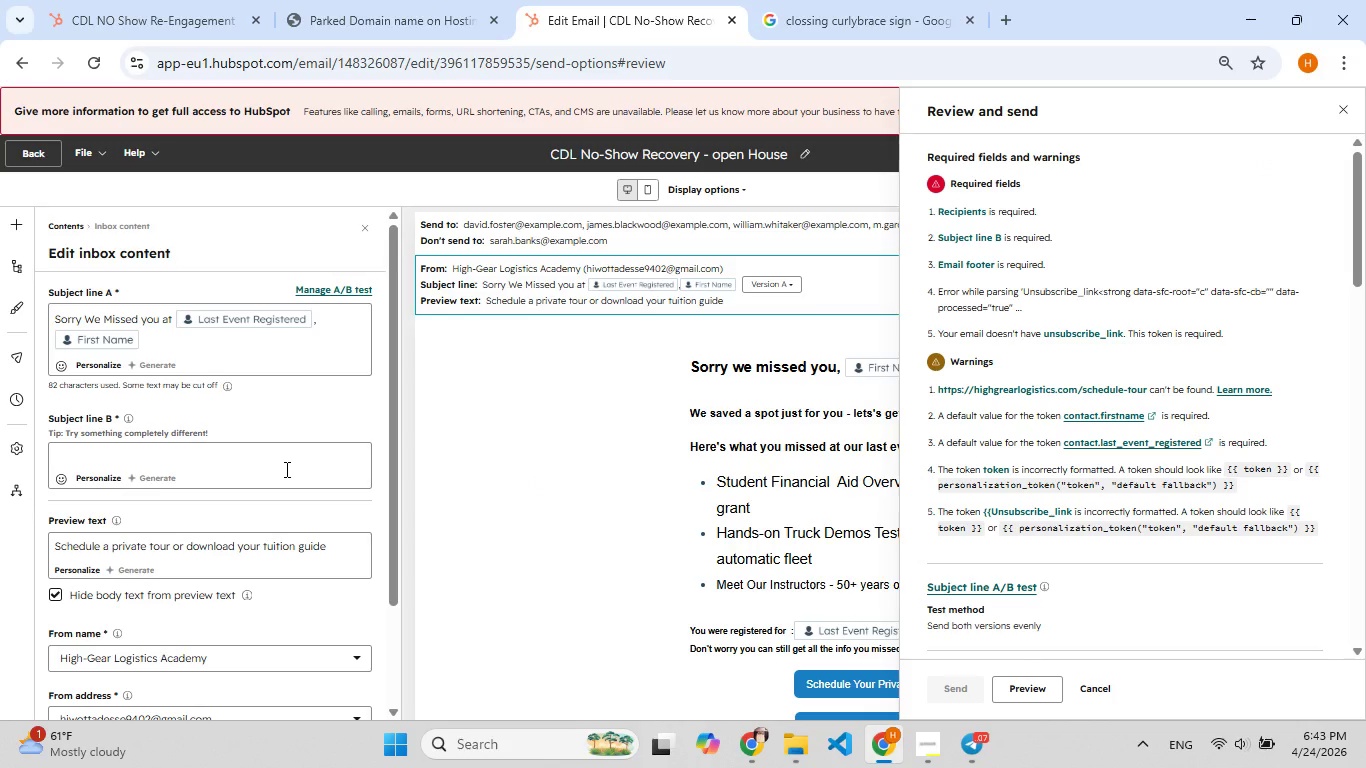 
key(Control+Z)
 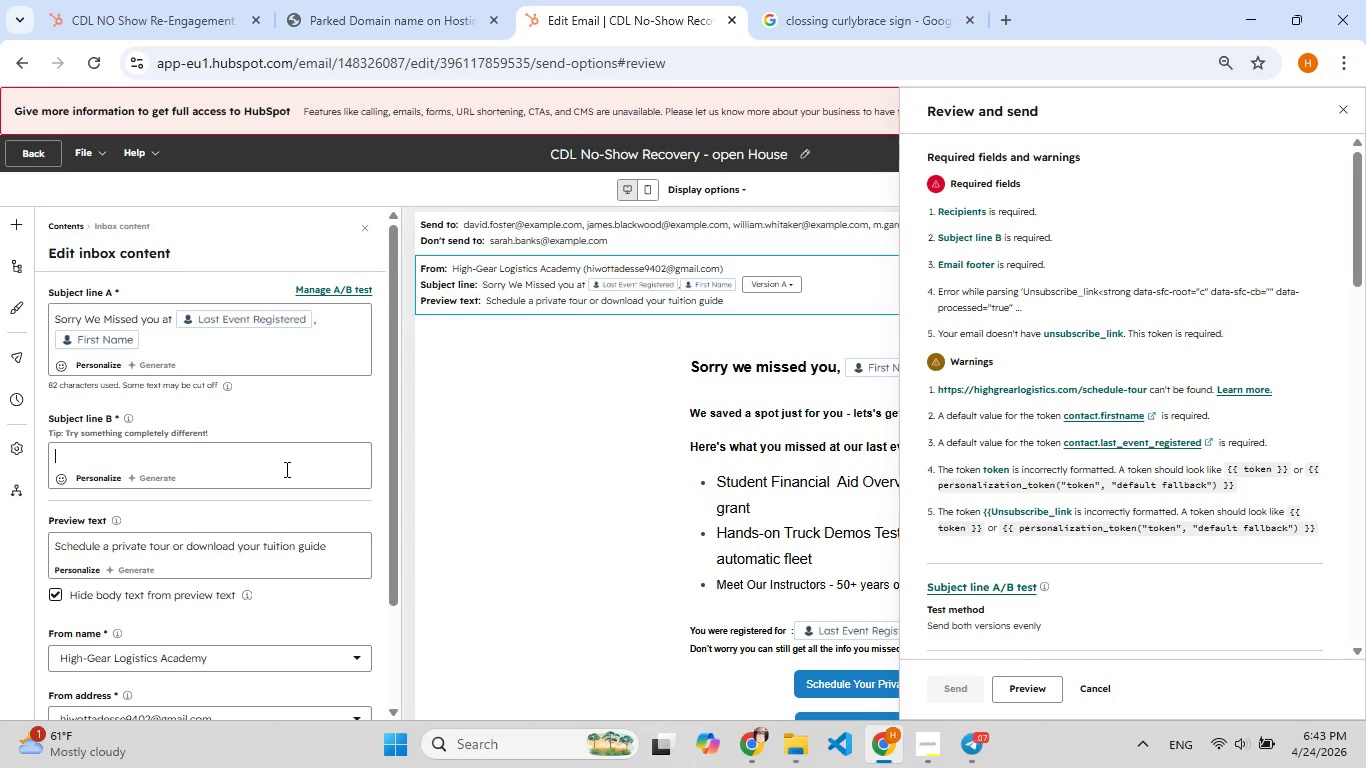 
key(Control+Z)
 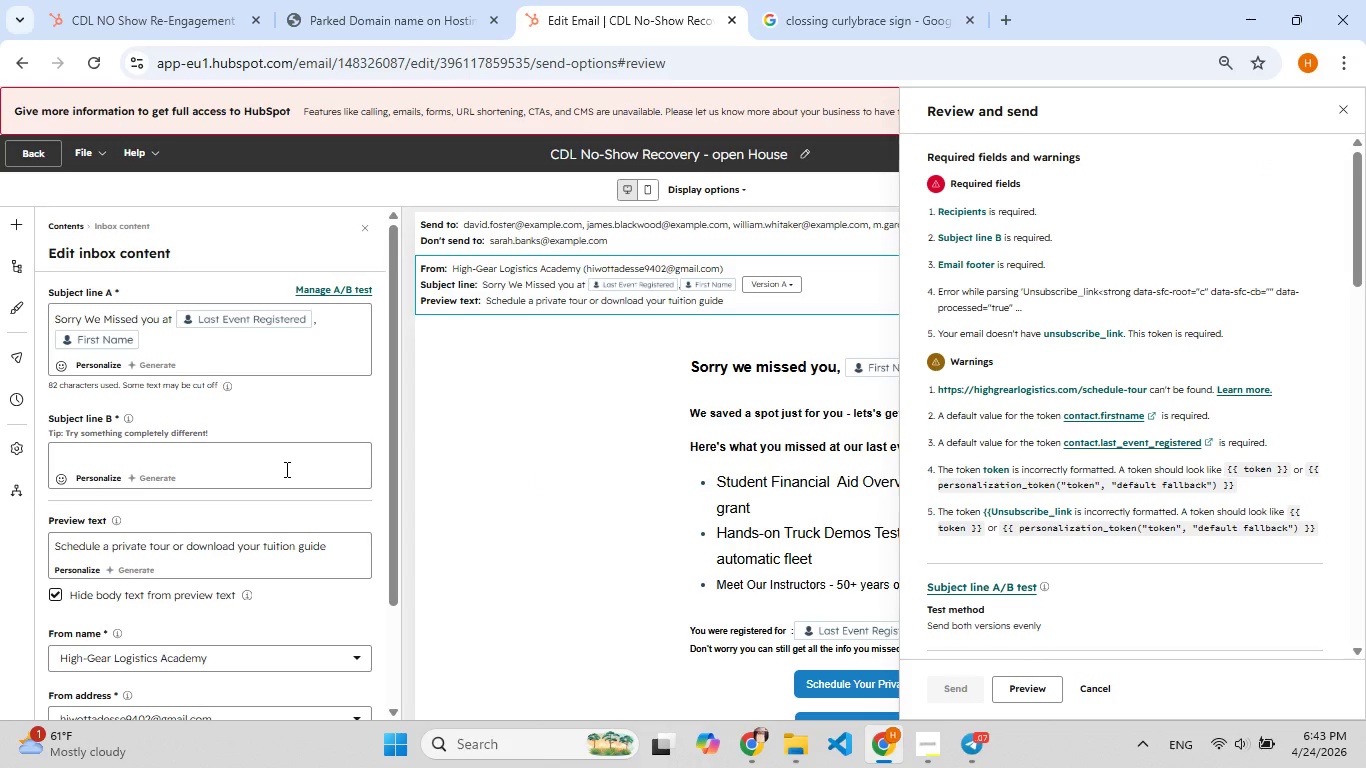 
key(Control+Z)
 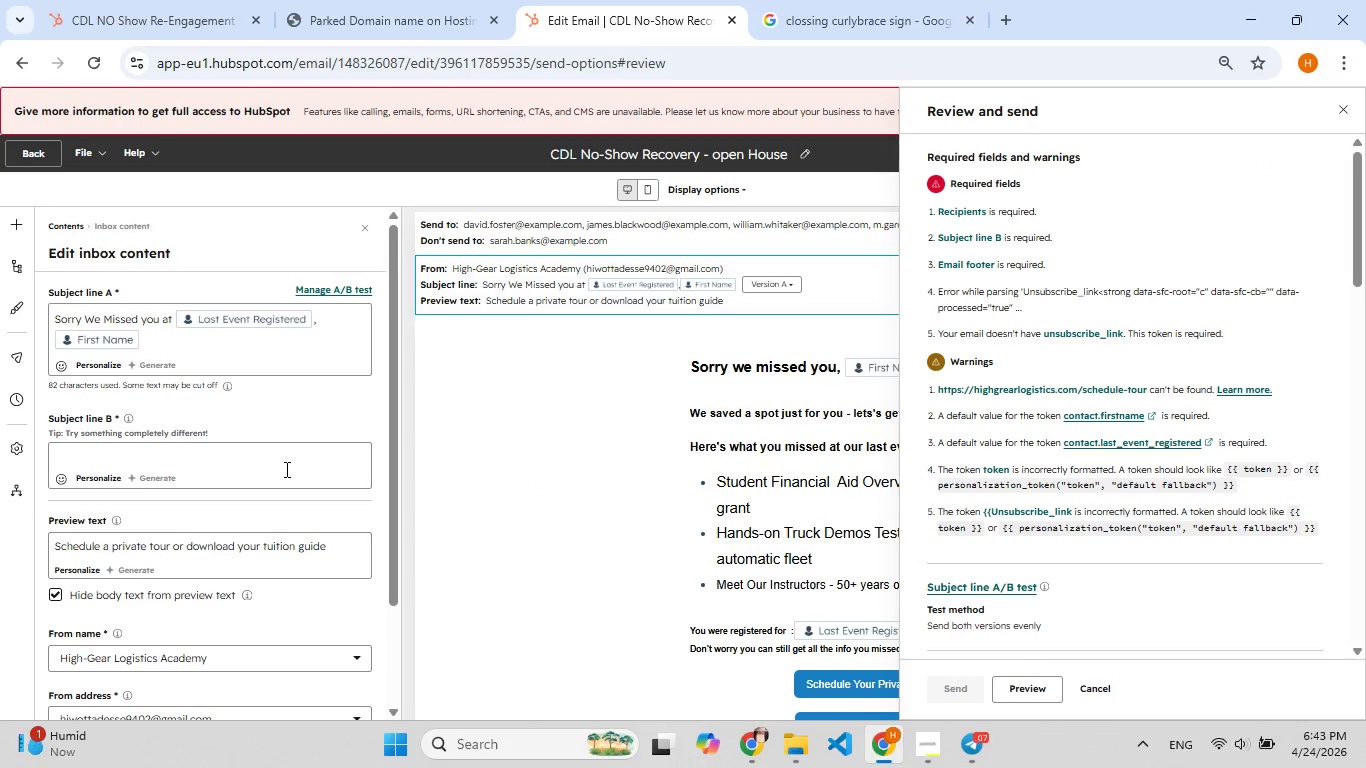 
key(Control+Z)
 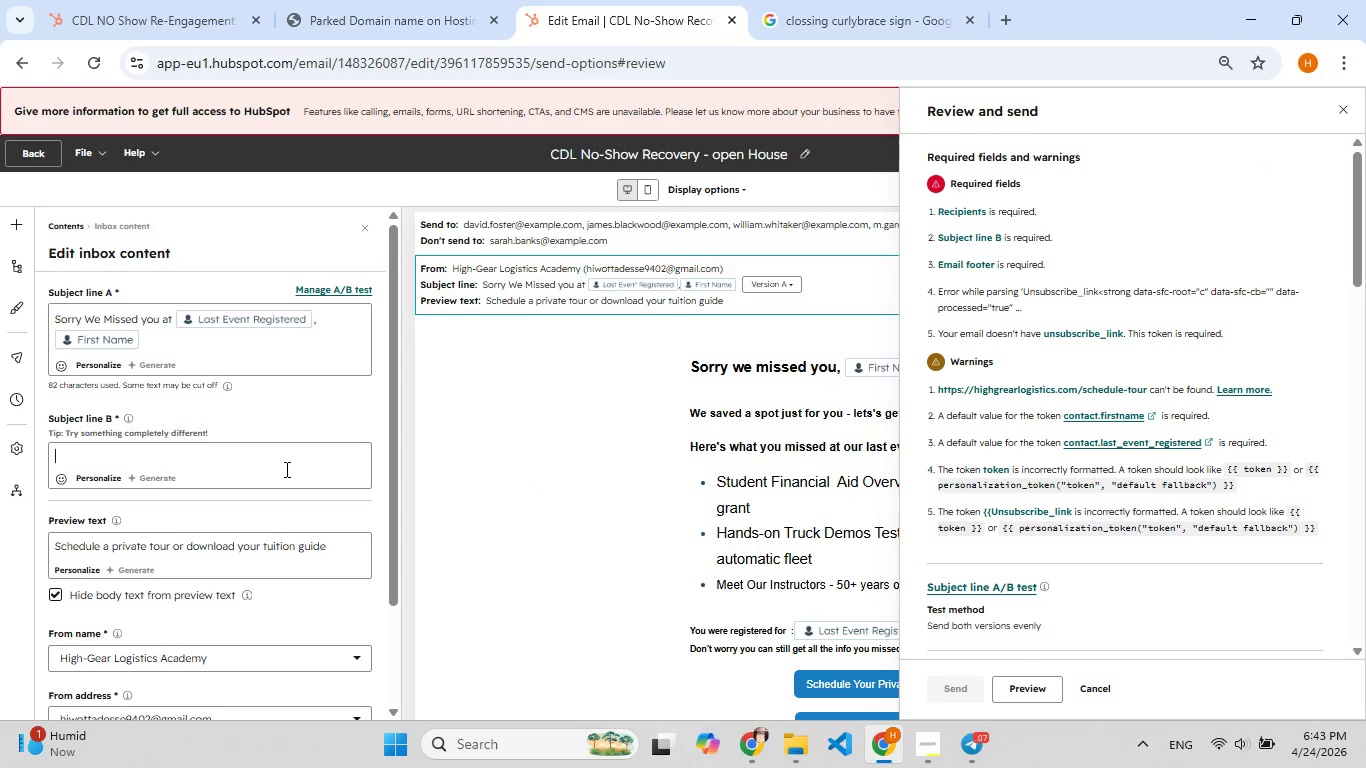 
key(Control+Z)
 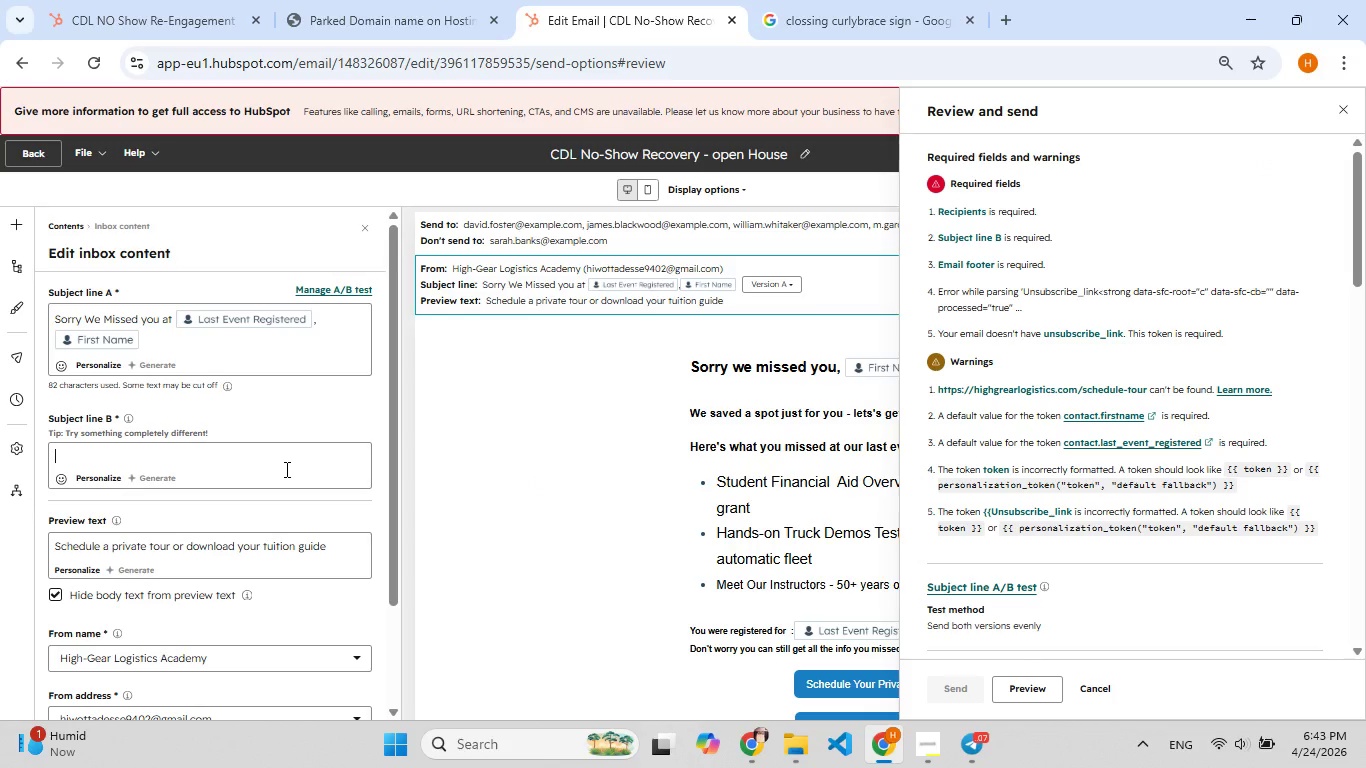 
key(Control+Z)
 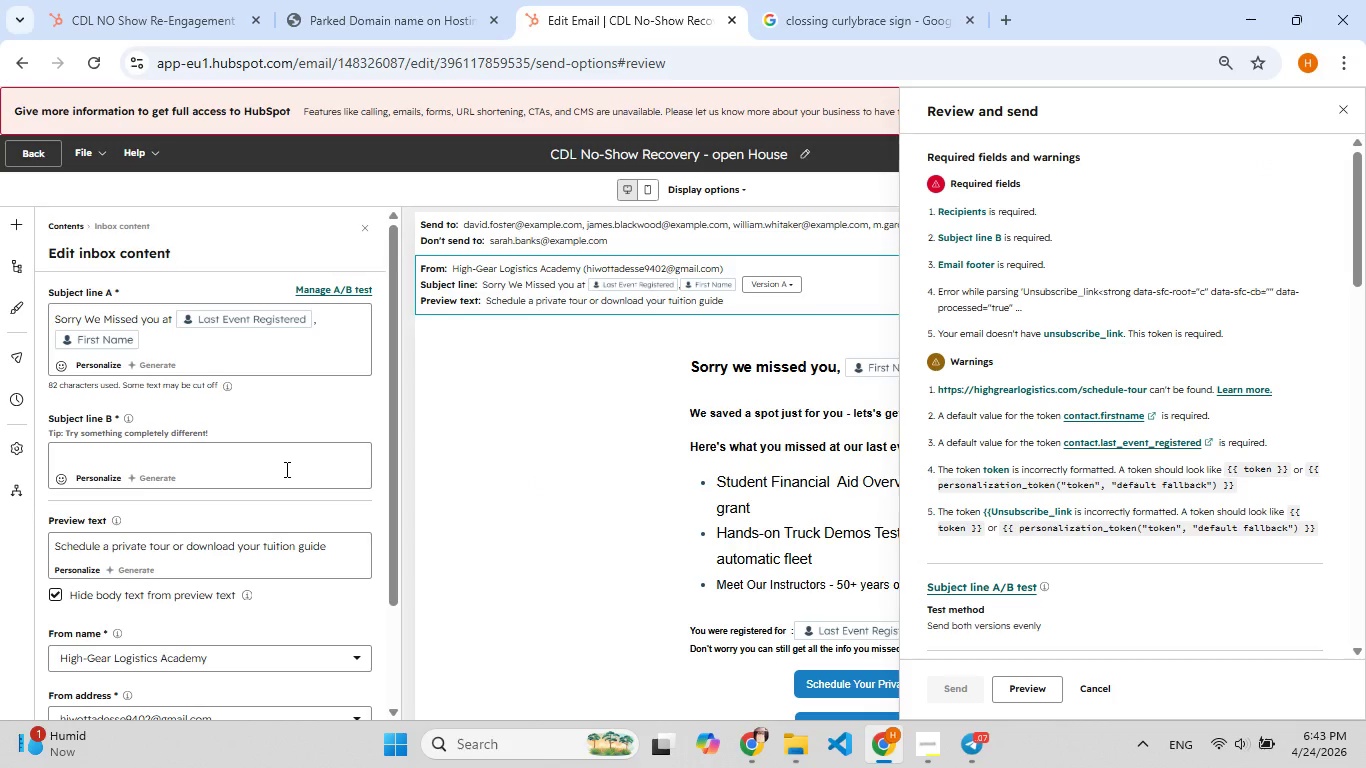 
key(Control+Z)
 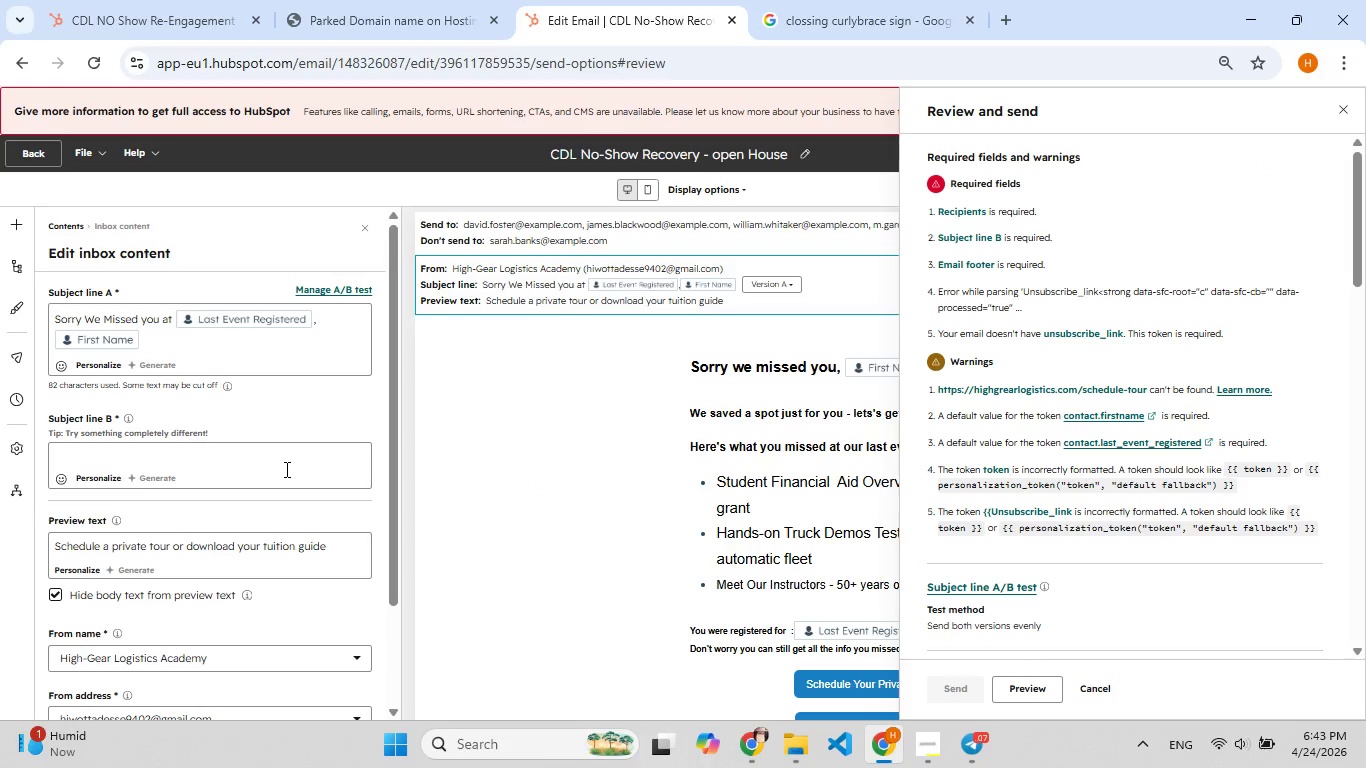 
key(Control+Z)
 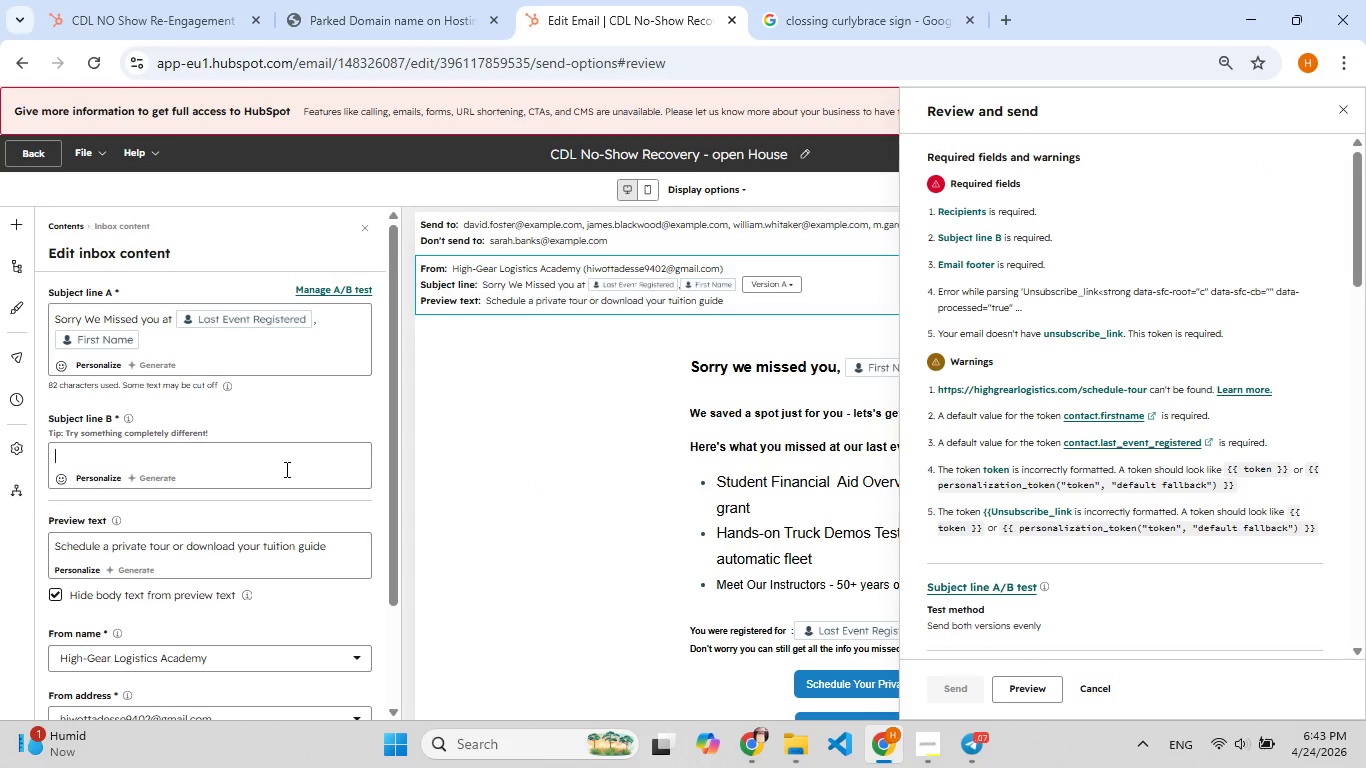 
key(Control+Z)
 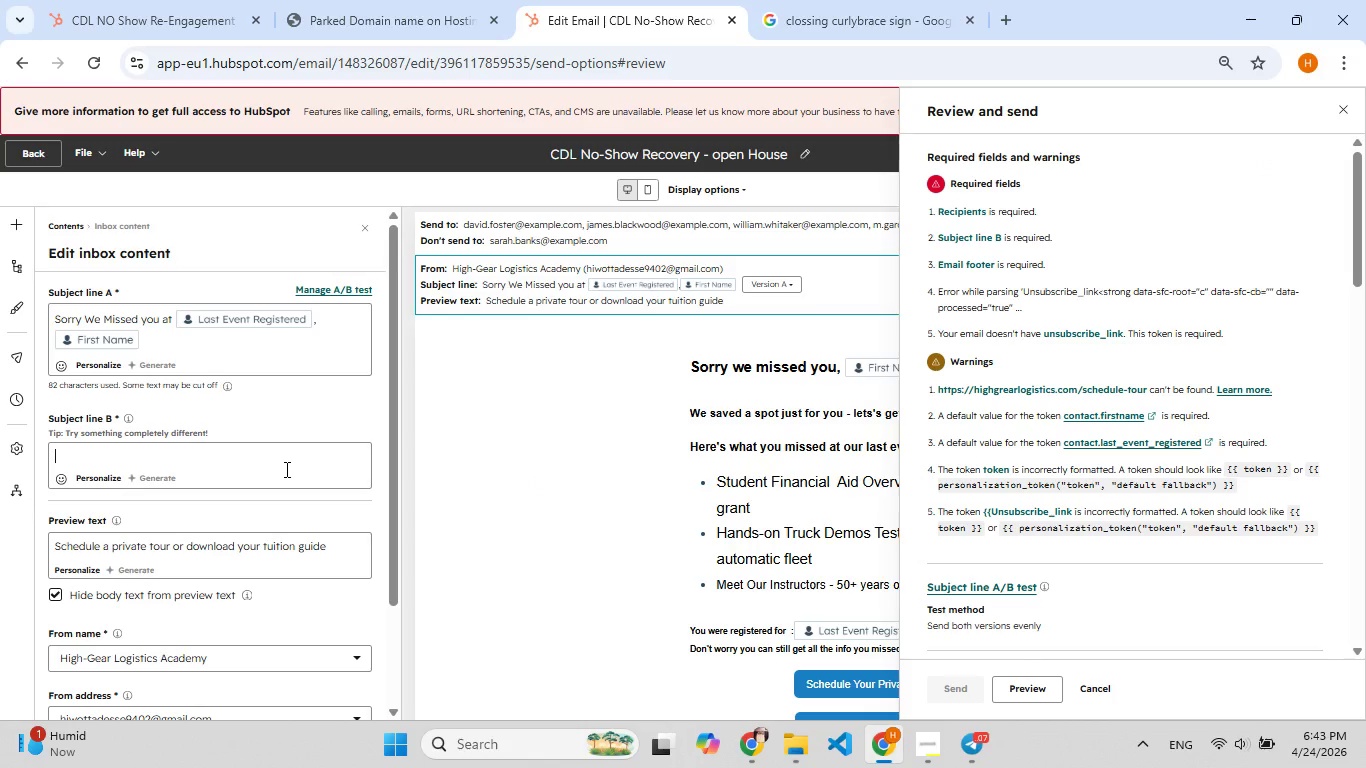 
key(Control+Z)
 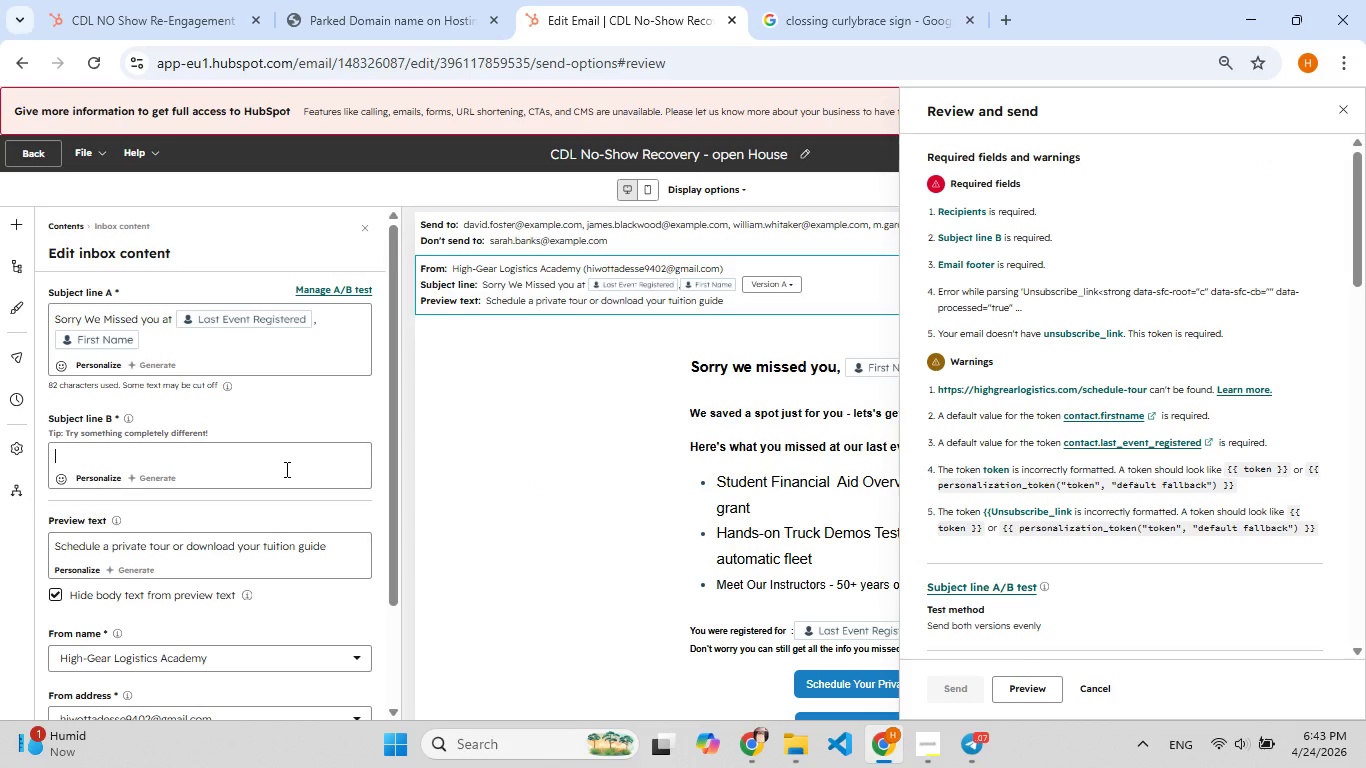 
key(Control+Z)
 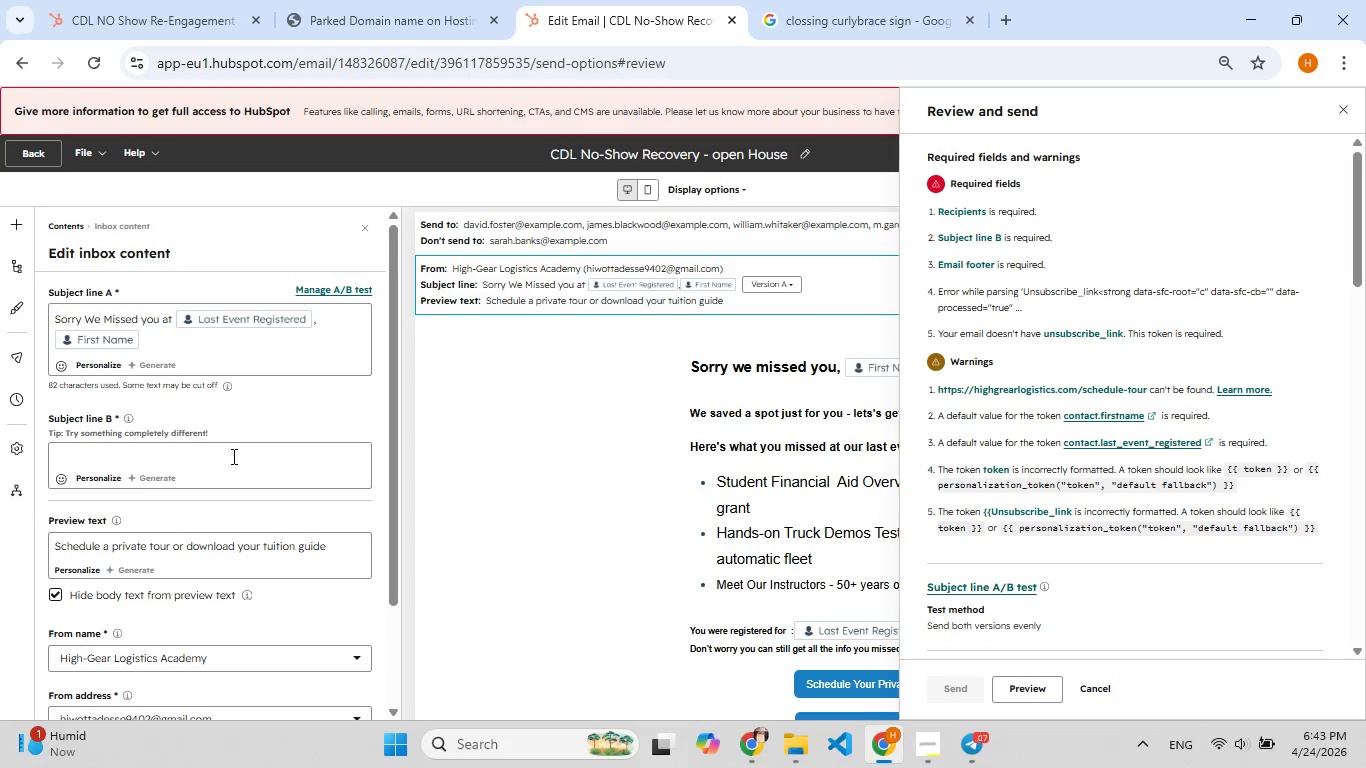 
left_click([226, 345])
 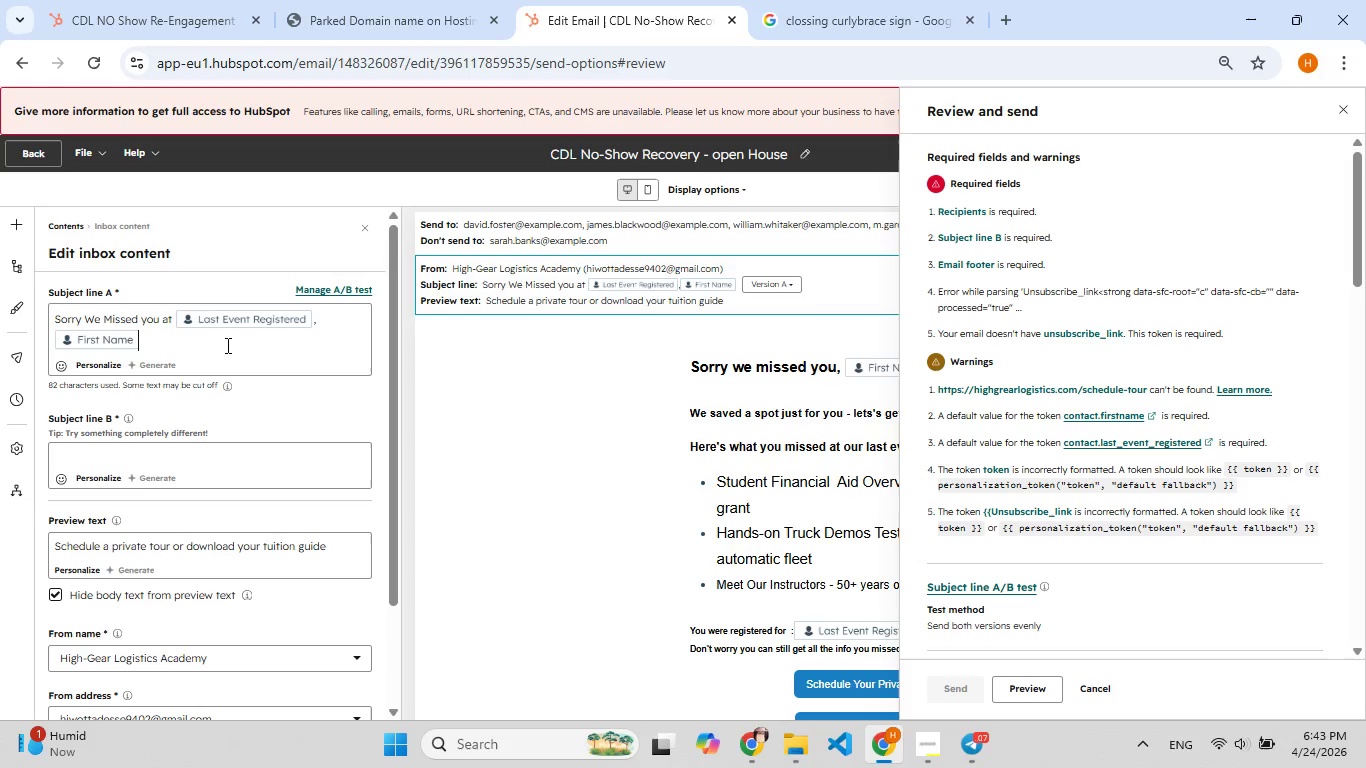 
left_click_drag(start_coordinate=[226, 345], to_coordinate=[123, 349])
 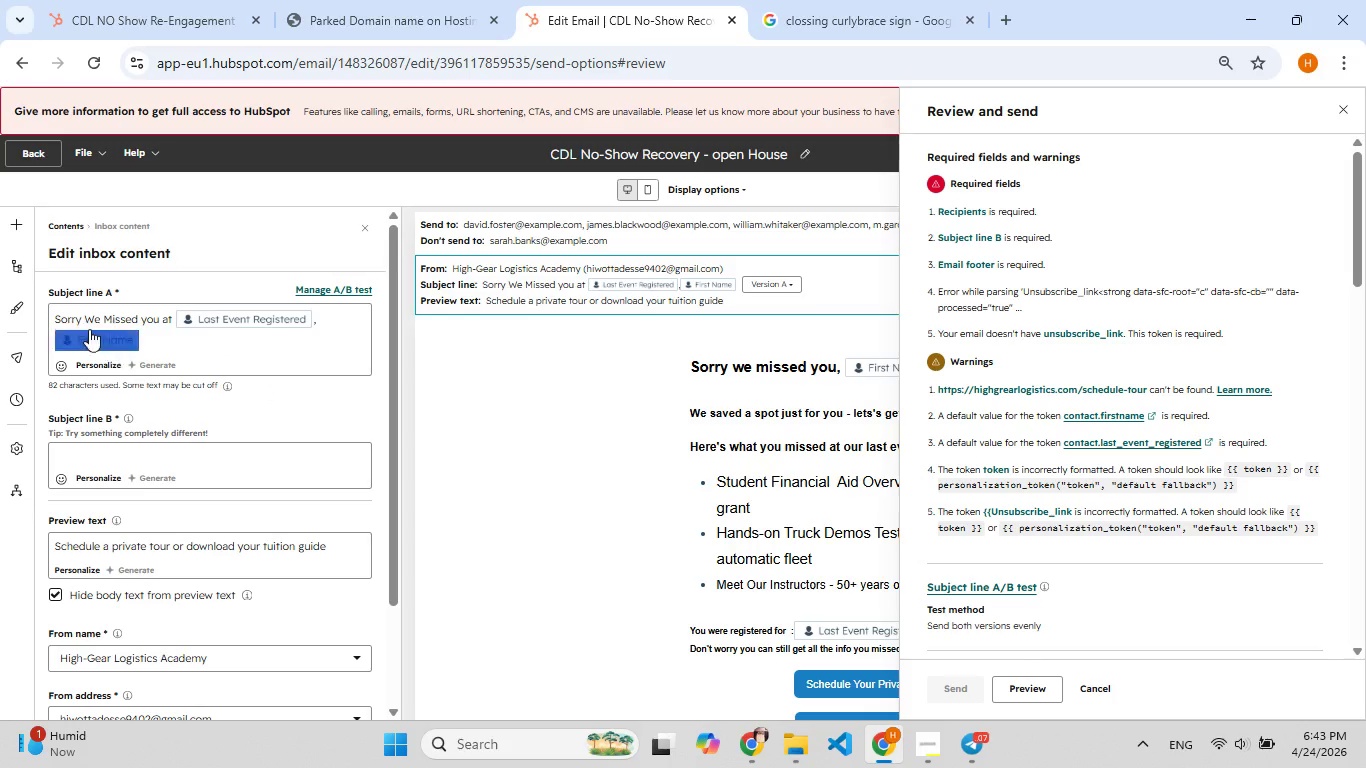 
left_click_drag(start_coordinate=[103, 338], to_coordinate=[60, 313])
 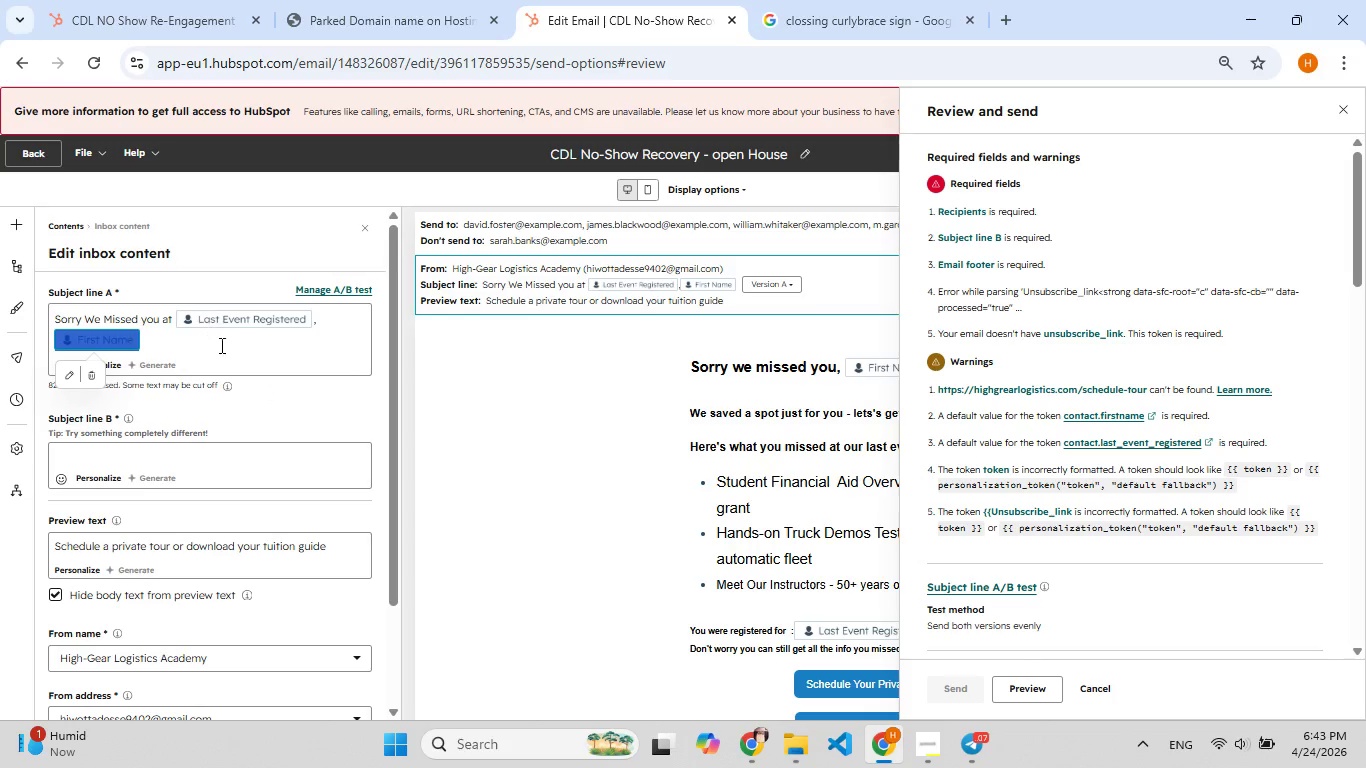 
left_click([220, 345])
 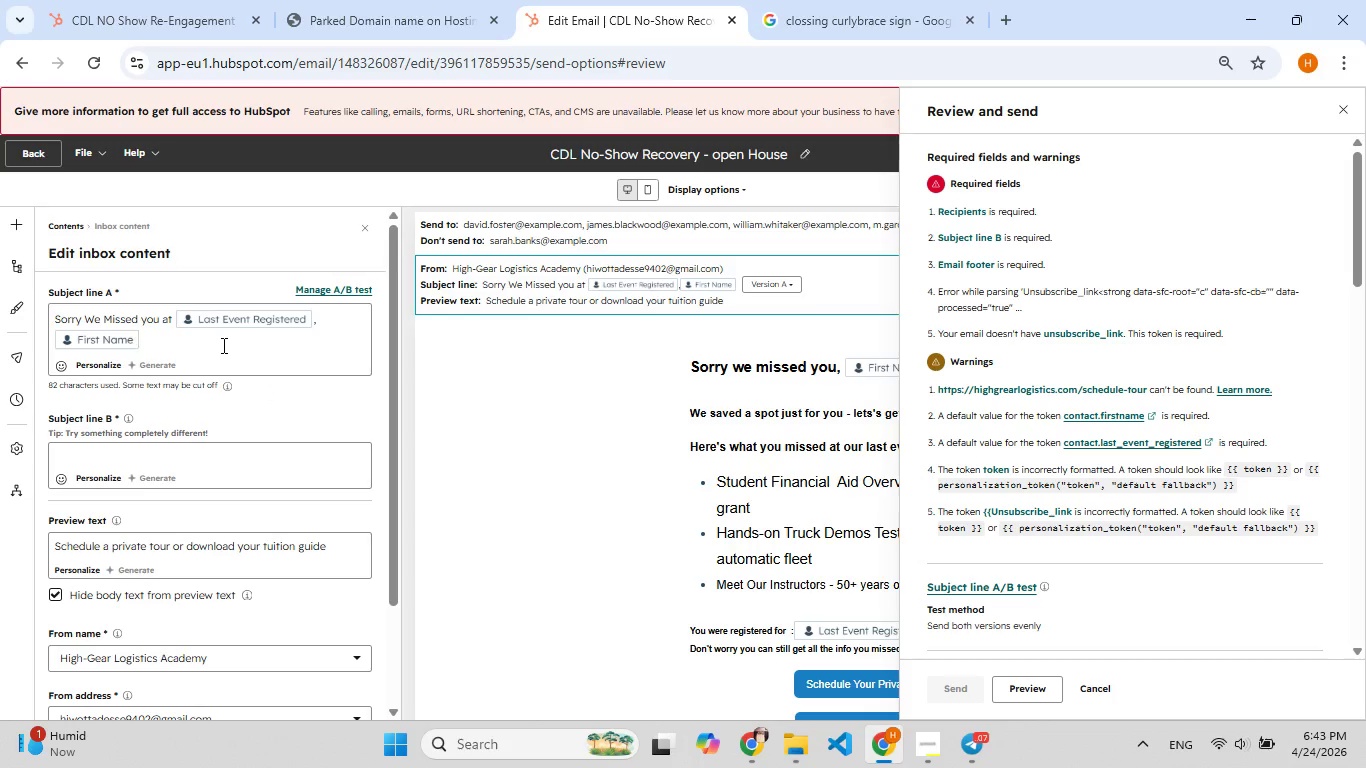 
left_click_drag(start_coordinate=[222, 345], to_coordinate=[48, 305])
 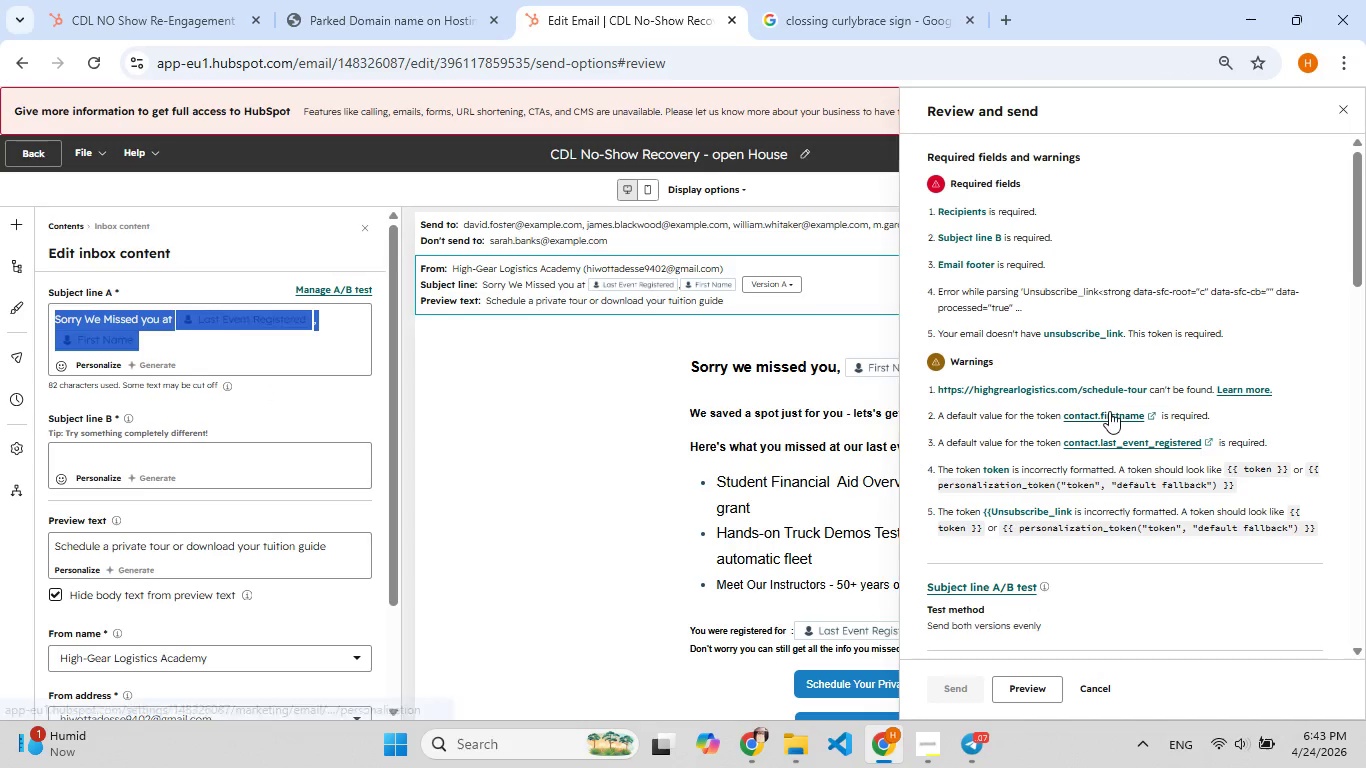 
key(Control+C)
 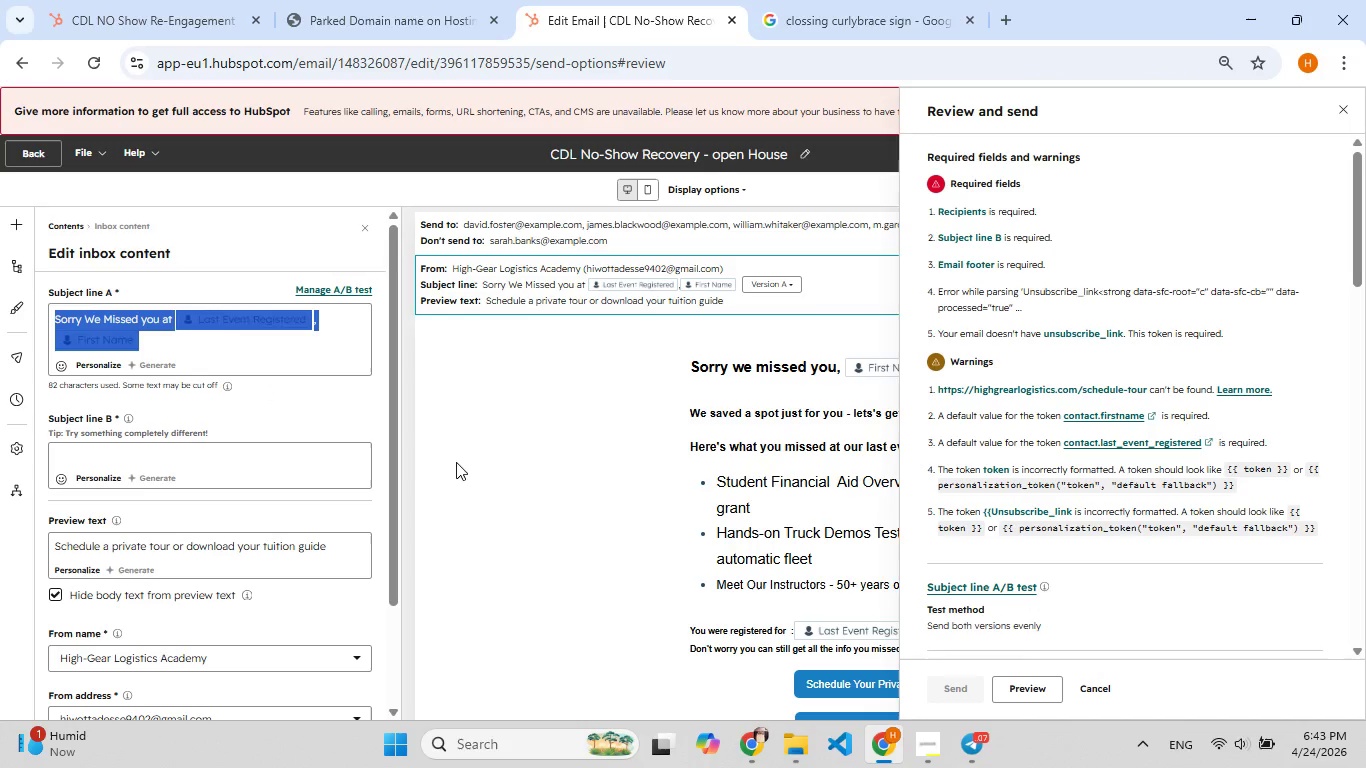 
left_click([342, 448])
 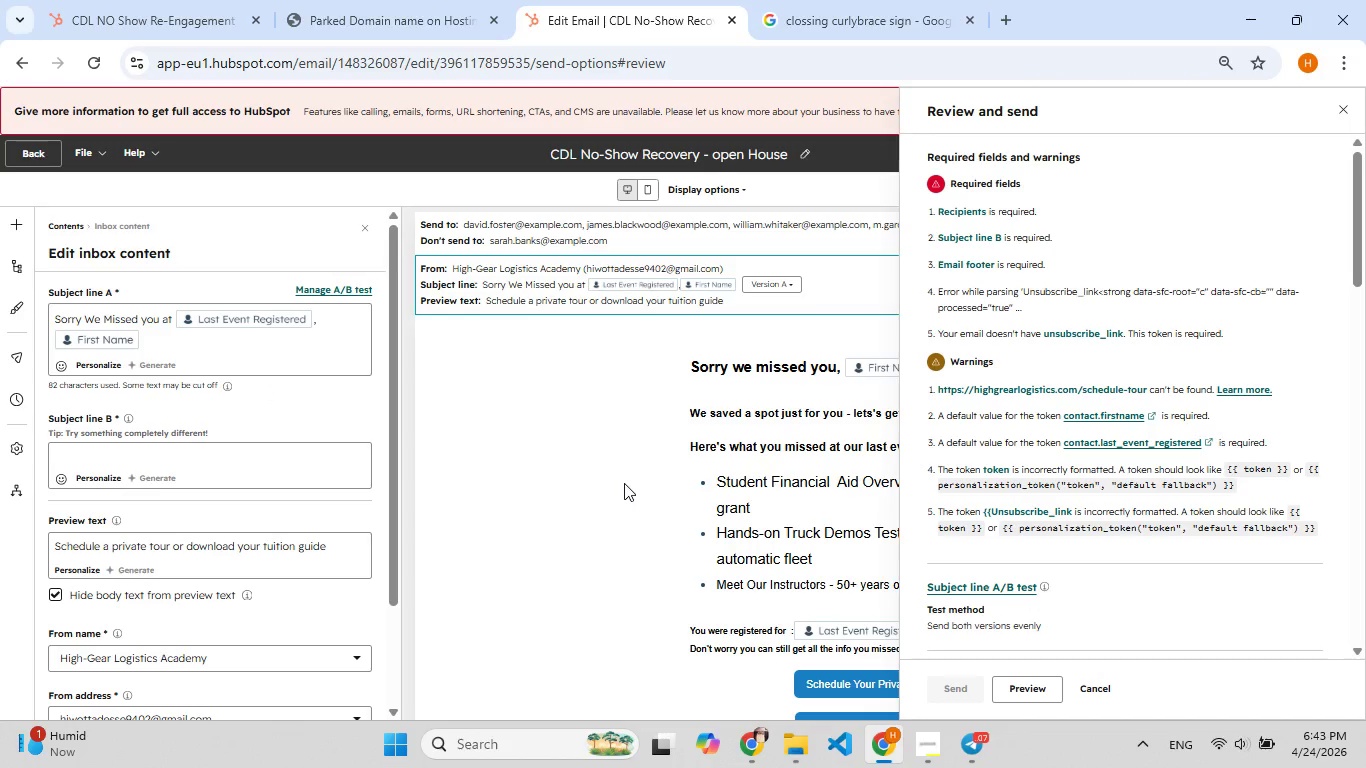 
key(Control+V)
 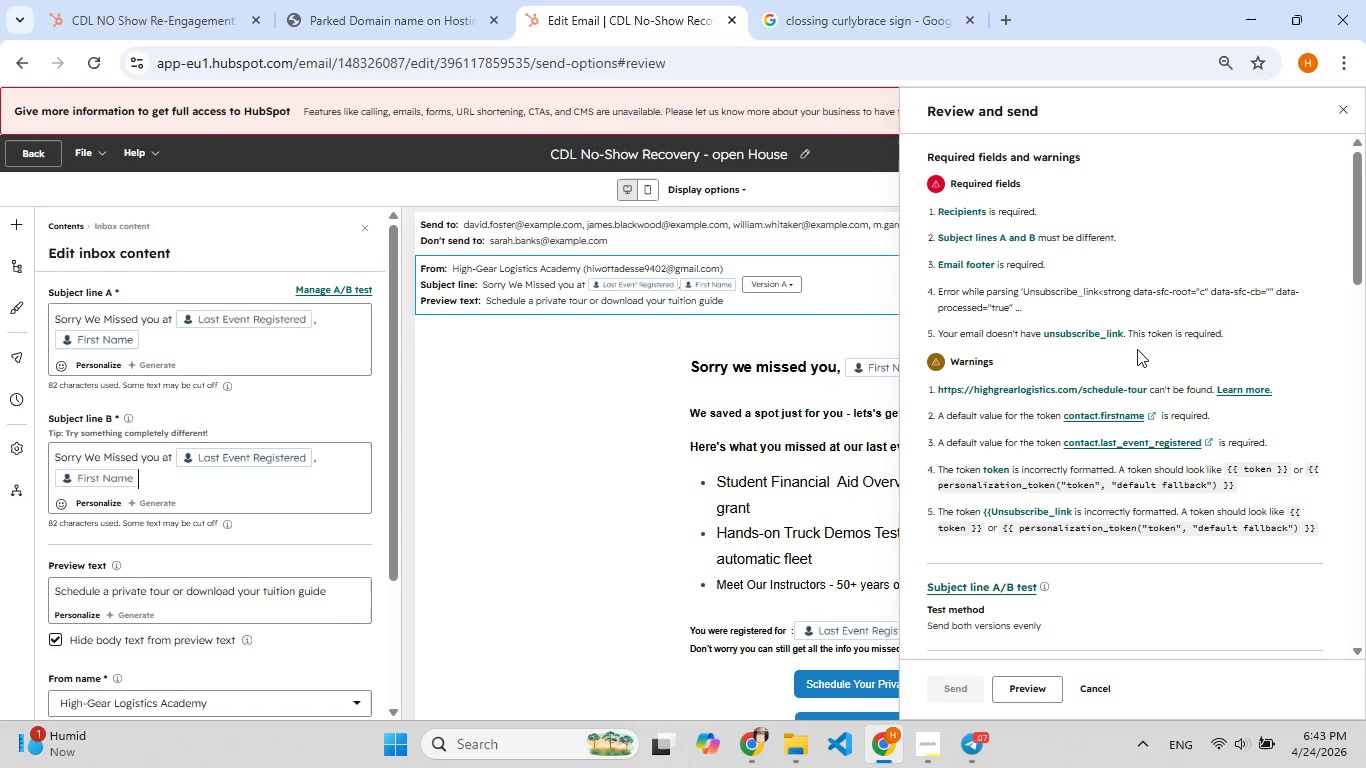 
wait(9.83)
 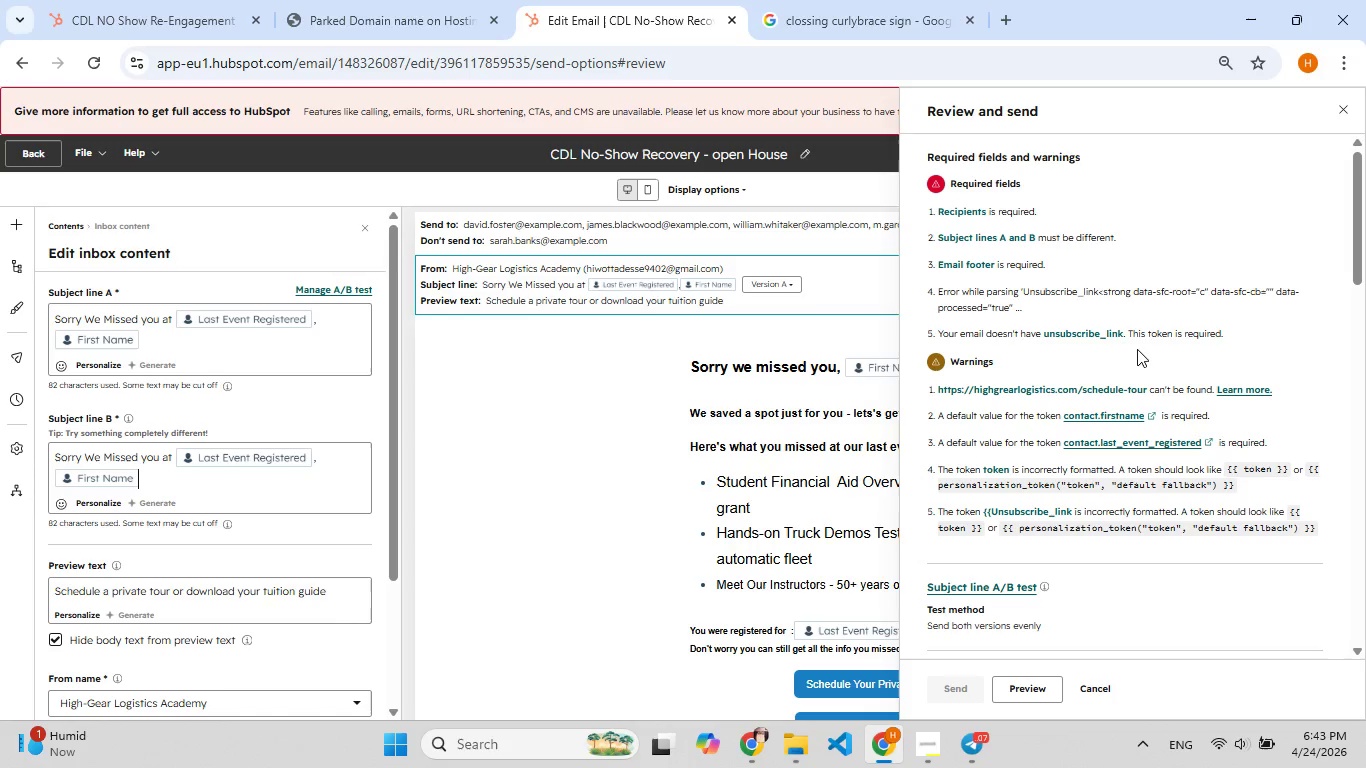 
type( can you com )
key(Backspace)
type([F9]e next tome)
key(Backspace)
type([F9])
key(Backspace)
type([F9])
key(Backspace)
type([F9]ime)
 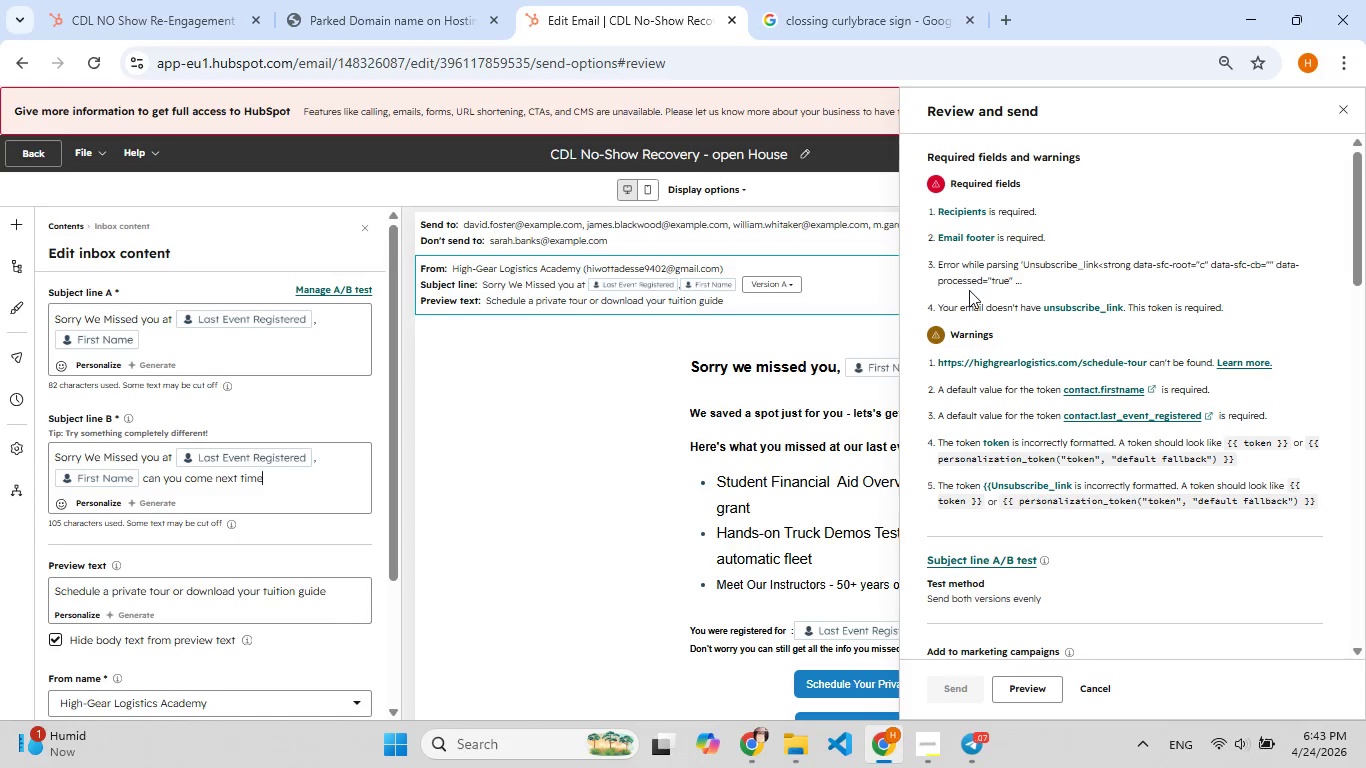 
scroll: coordinate [989, 290], scroll_direction: up, amount: 1.0
 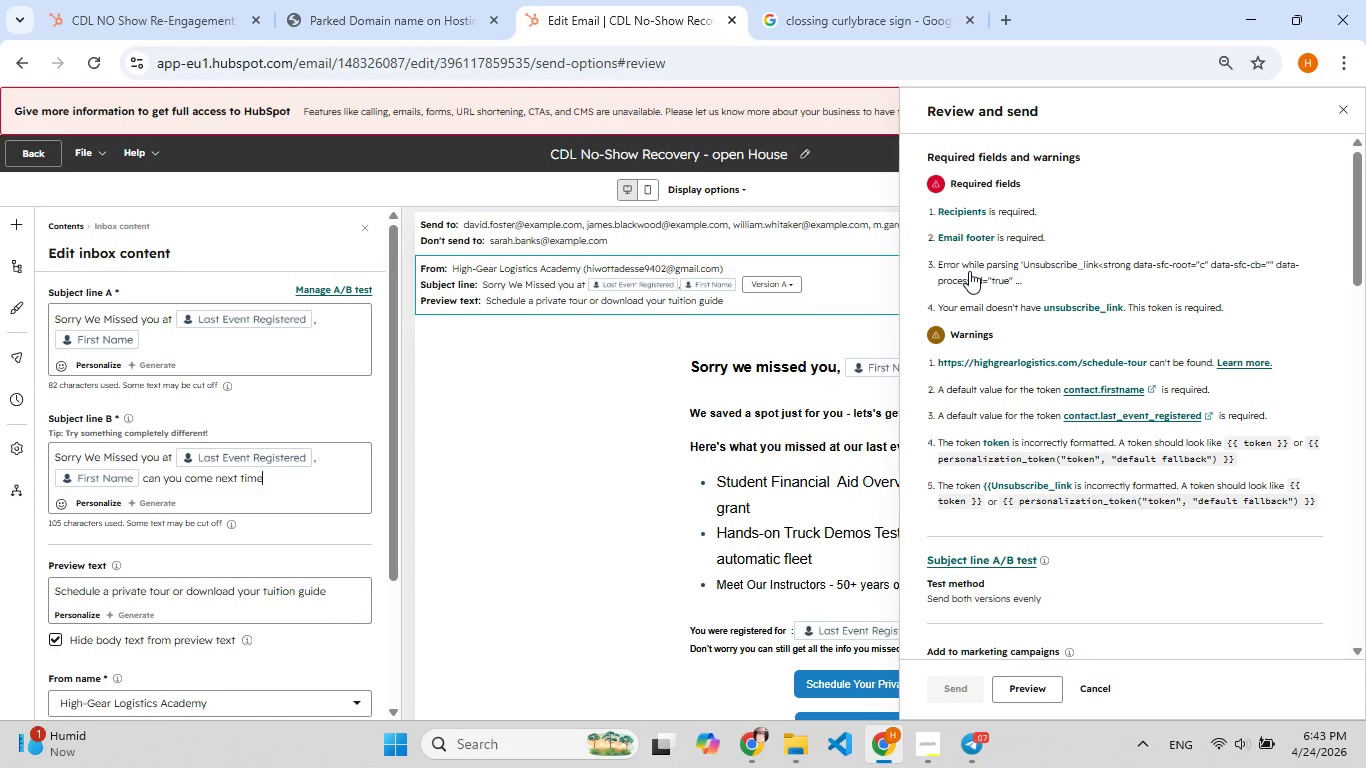 
wait(8.98)
 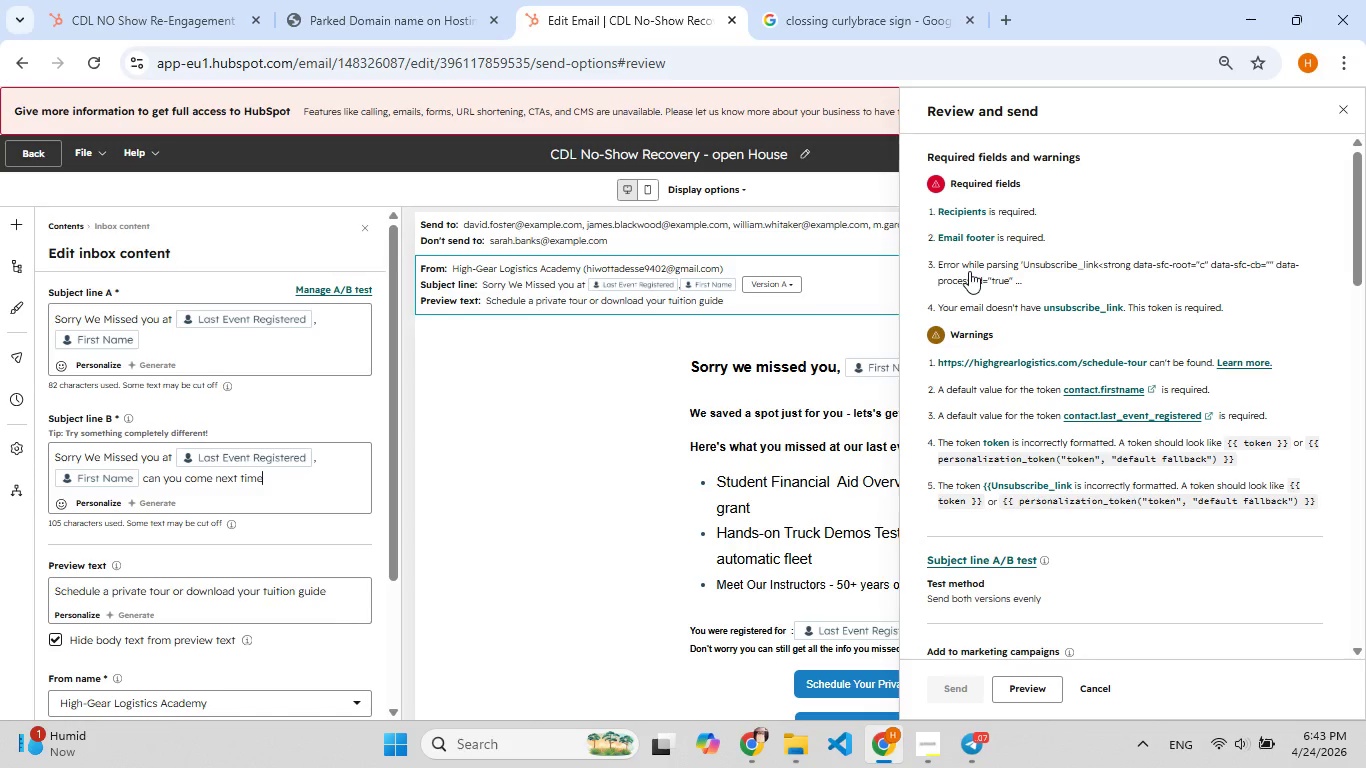 
left_click([1074, 308])
 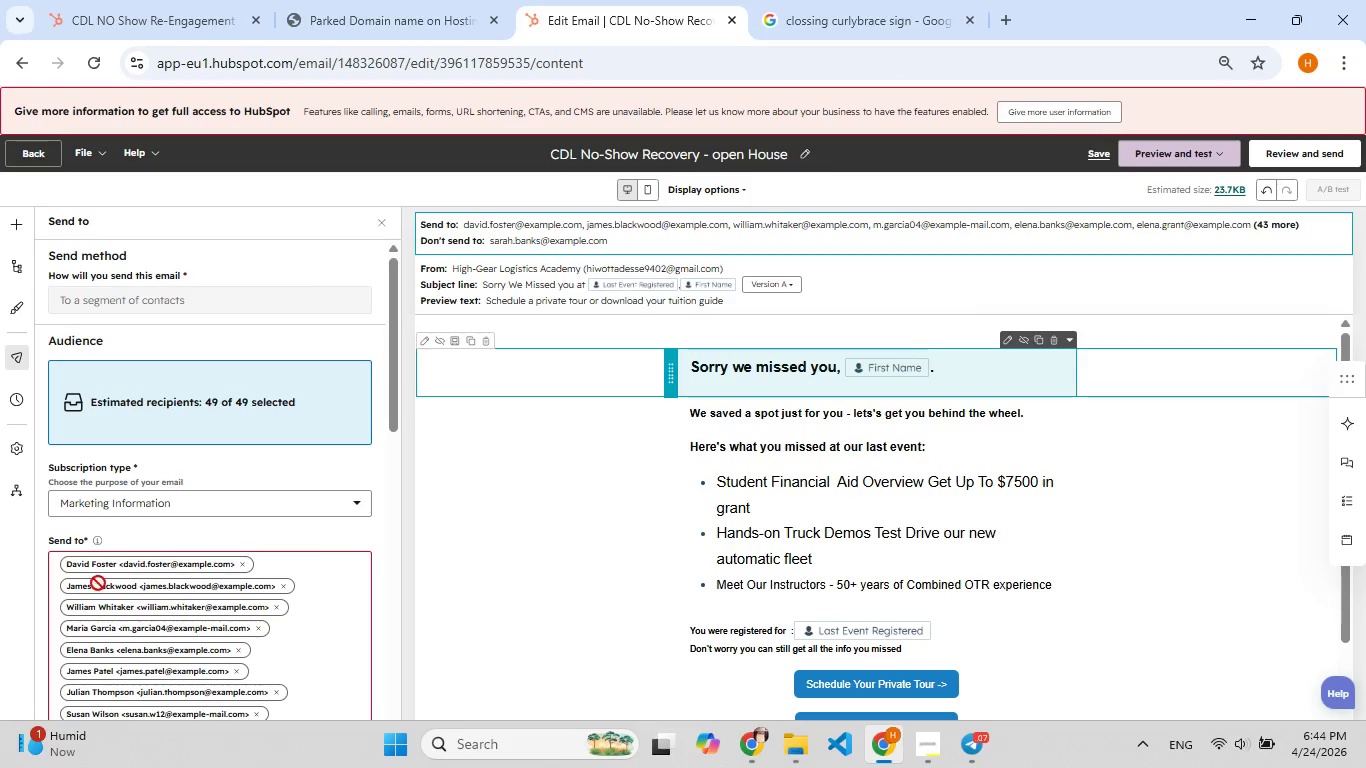 
scroll: coordinate [136, 534], scroll_direction: down, amount: 15.0
 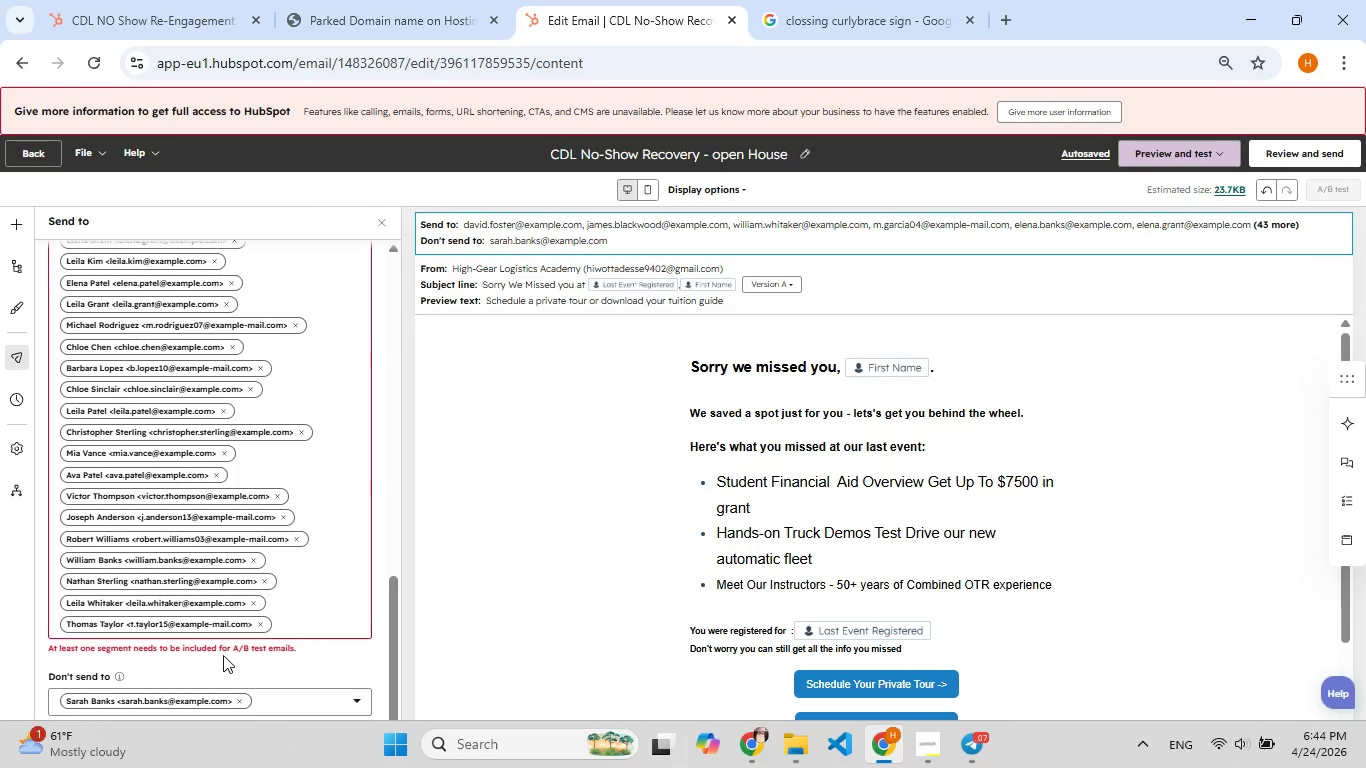 
wait(7.06)
 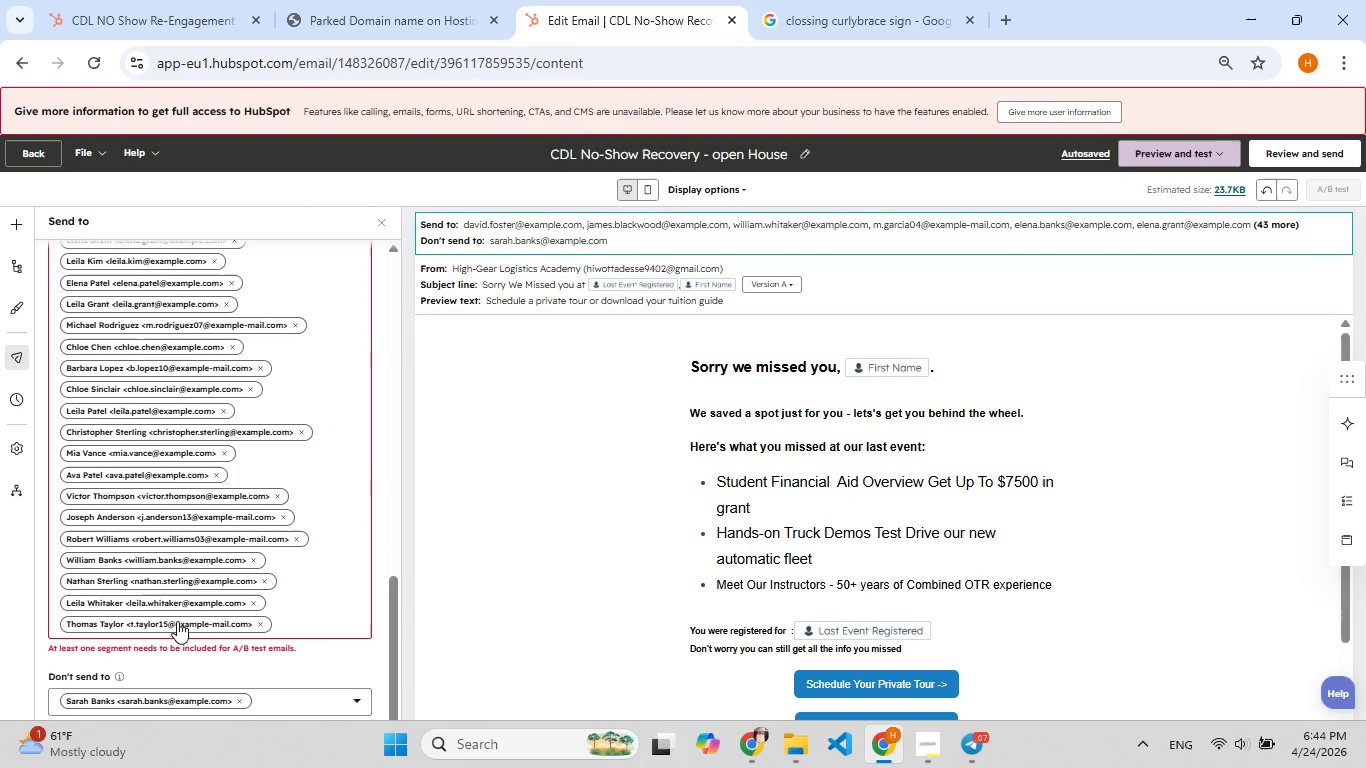 
scroll: coordinate [202, 627], scroll_direction: up, amount: 9.0
 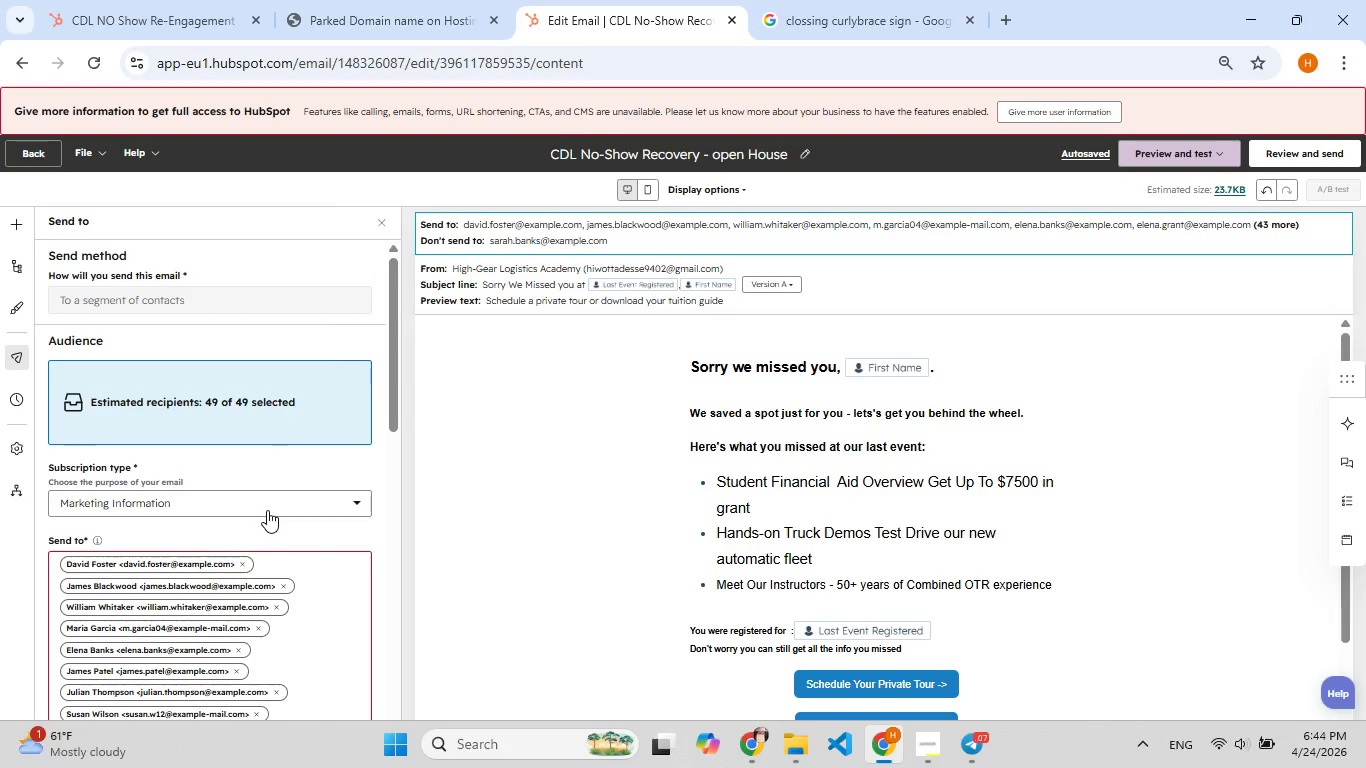 
left_click([267, 512])
 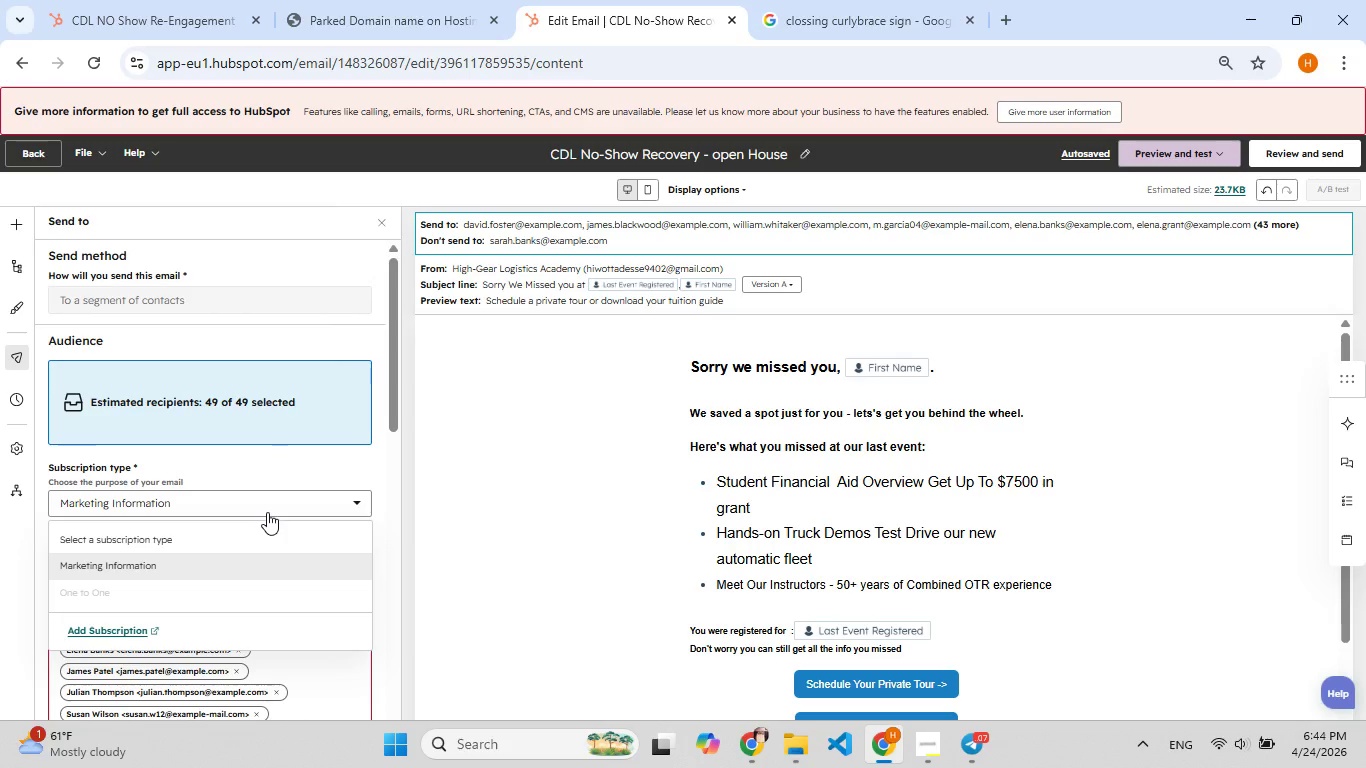 
left_click([267, 512])
 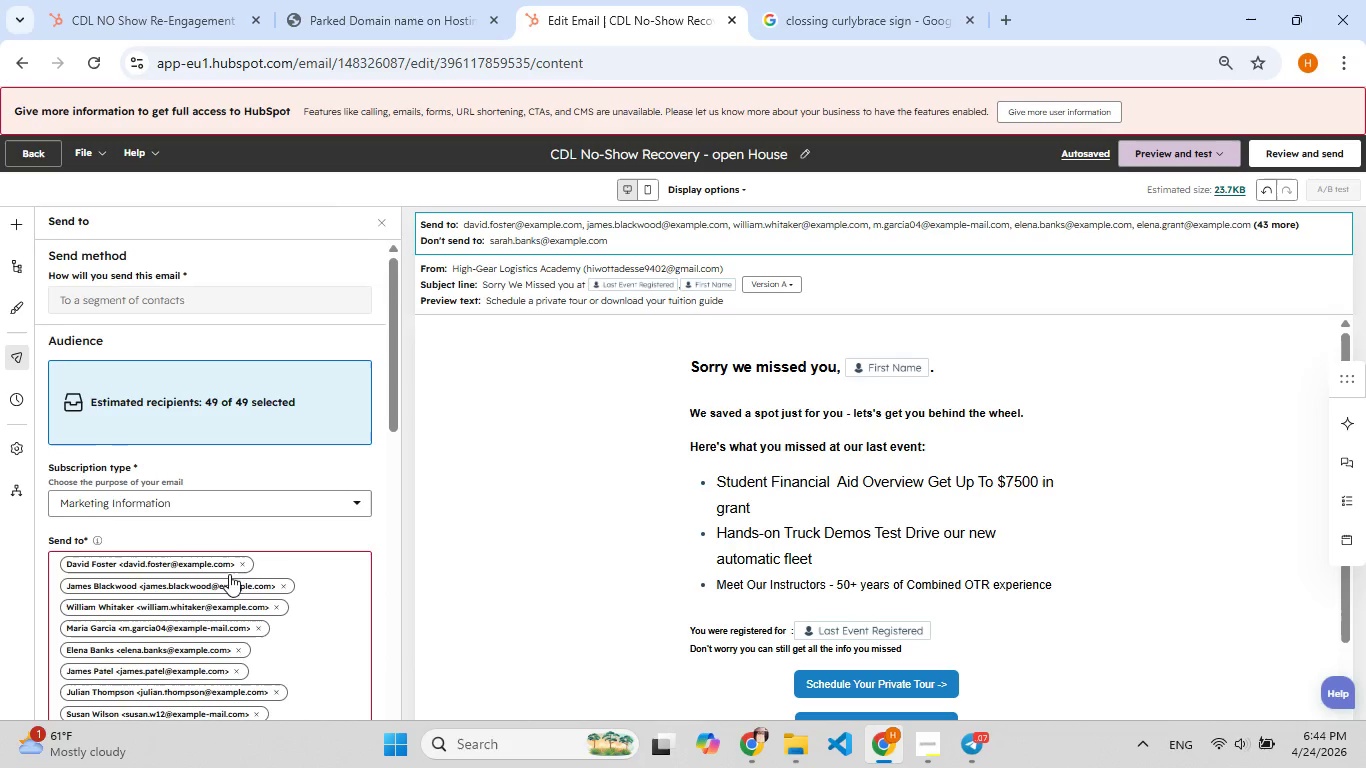 
scroll: coordinate [195, 564], scroll_direction: down, amount: 17.0
 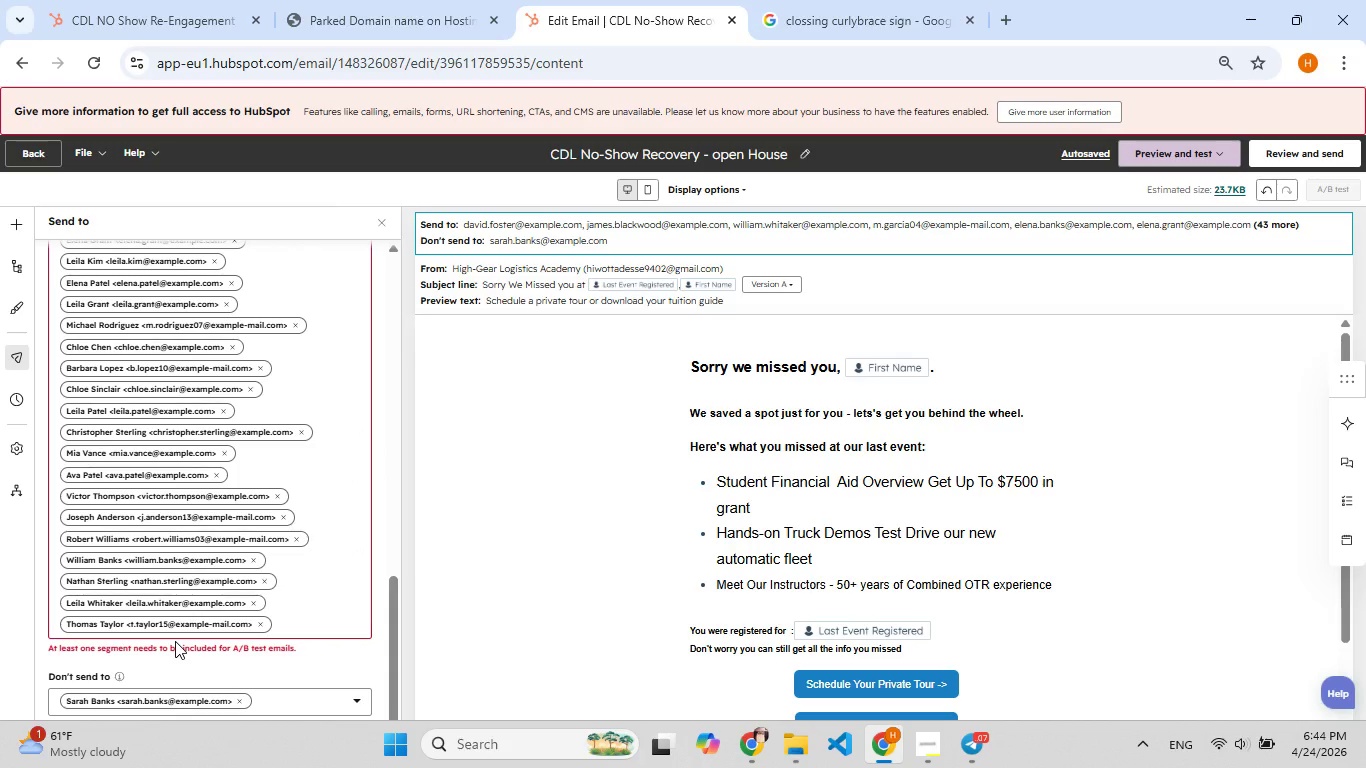 
left_click([175, 641])
 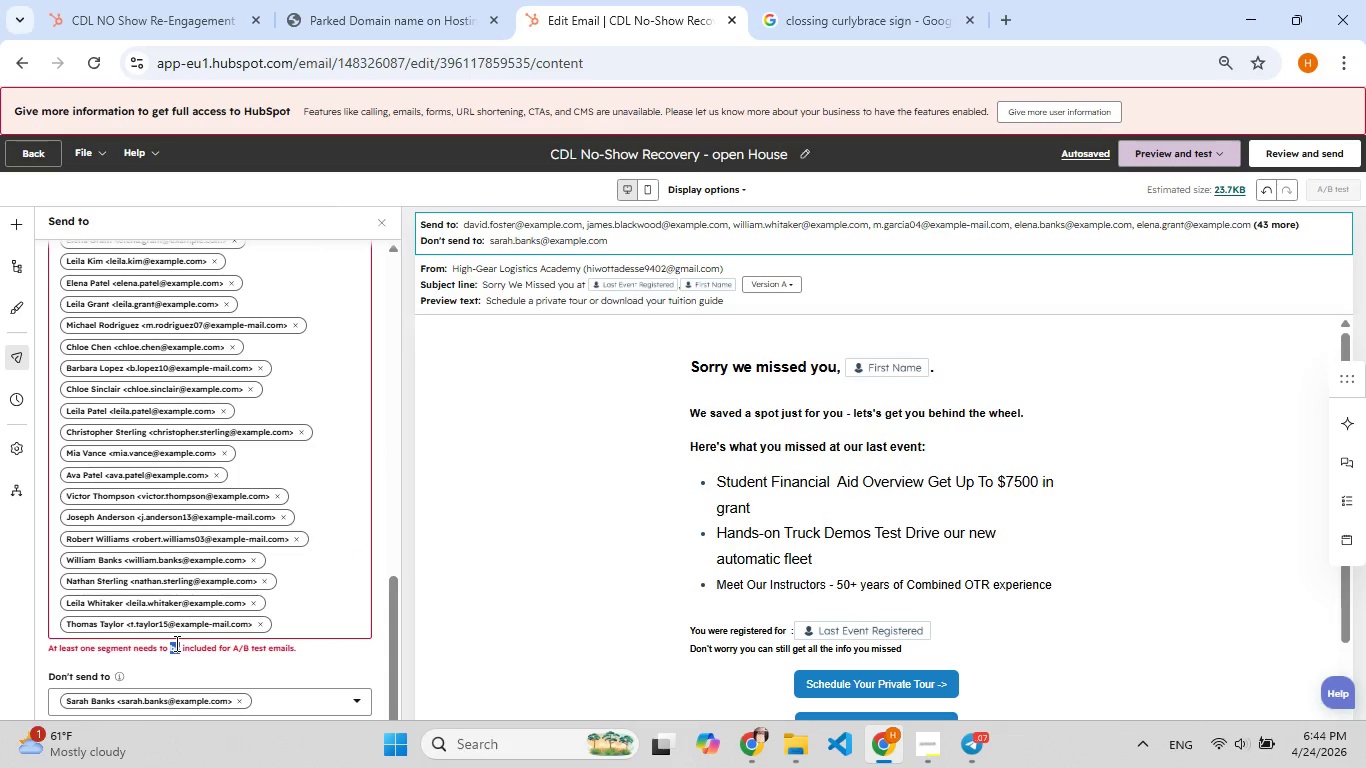 
triple_click([175, 643])
 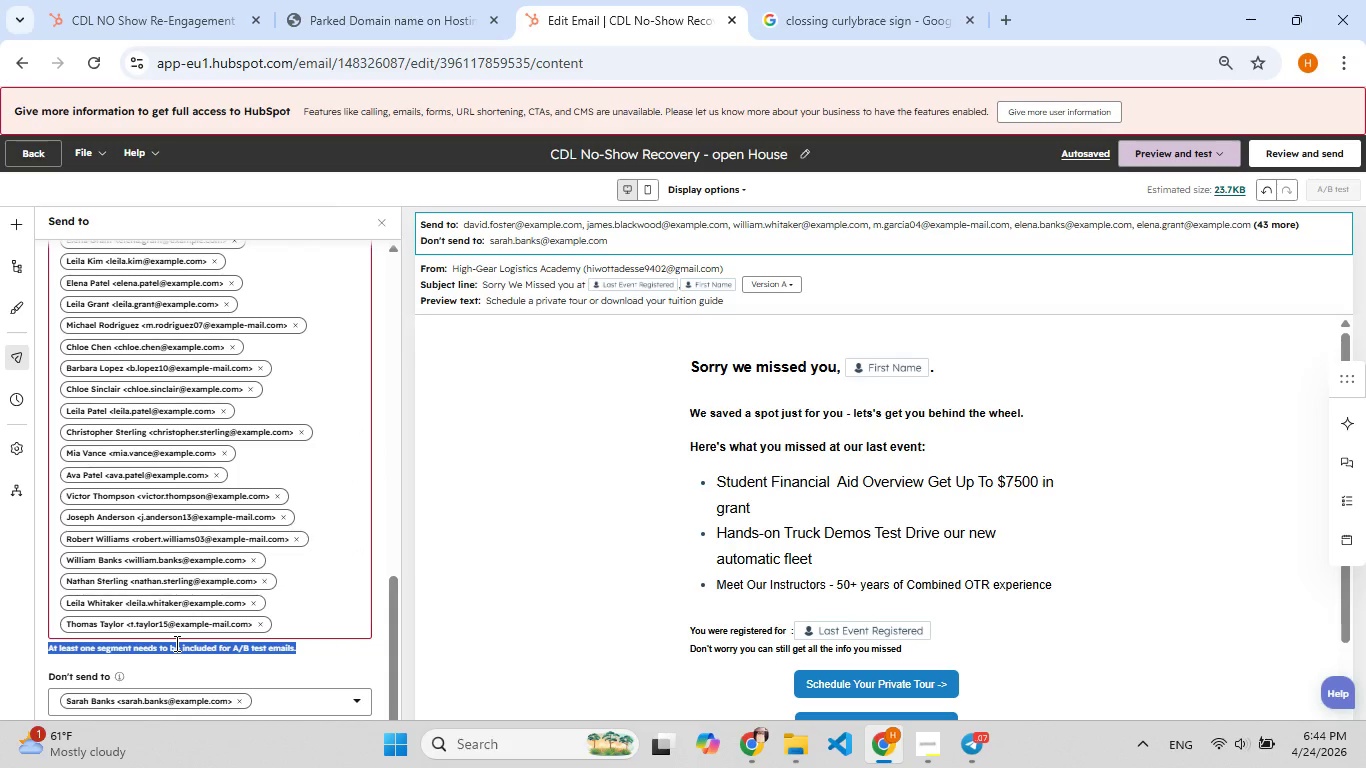 
triple_click([175, 643])
 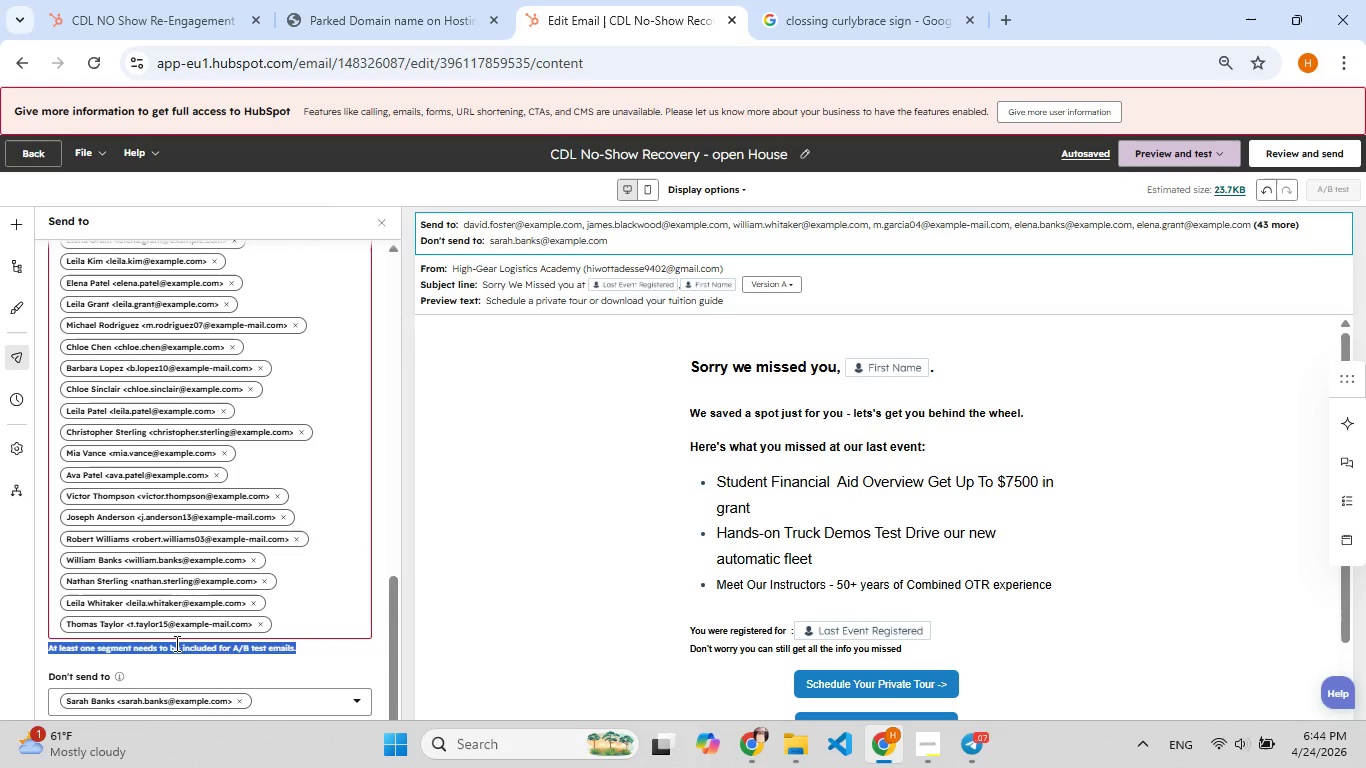 
left_click([175, 643])
 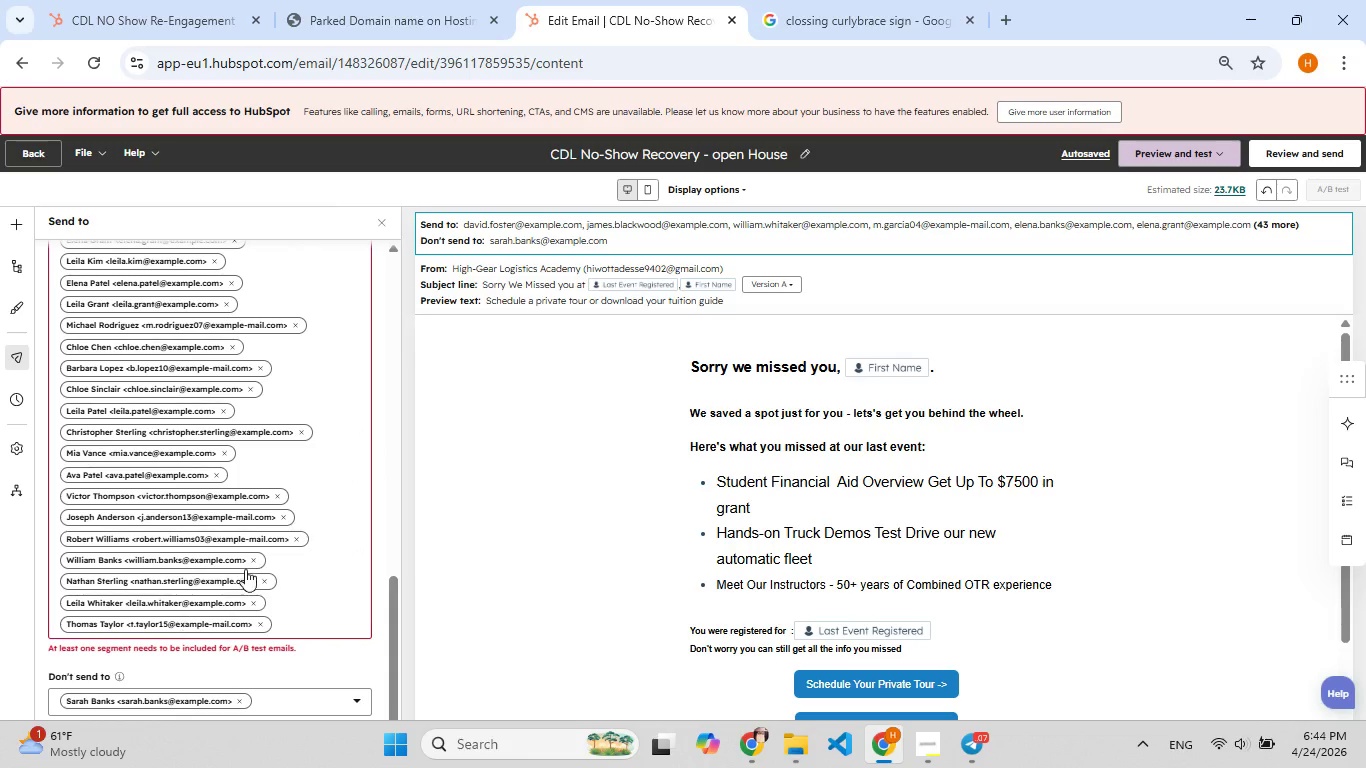 
scroll: coordinate [265, 561], scroll_direction: up, amount: 24.0
 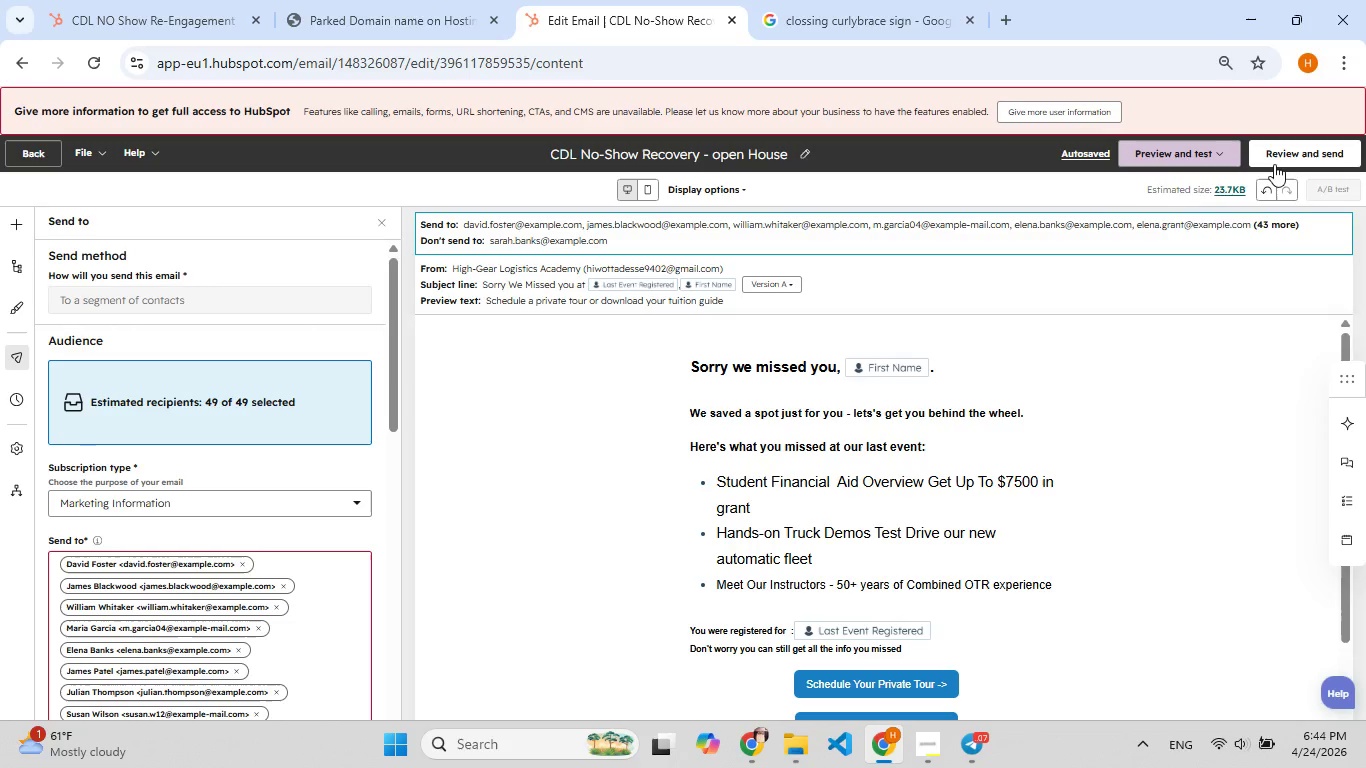 
left_click([1275, 160])
 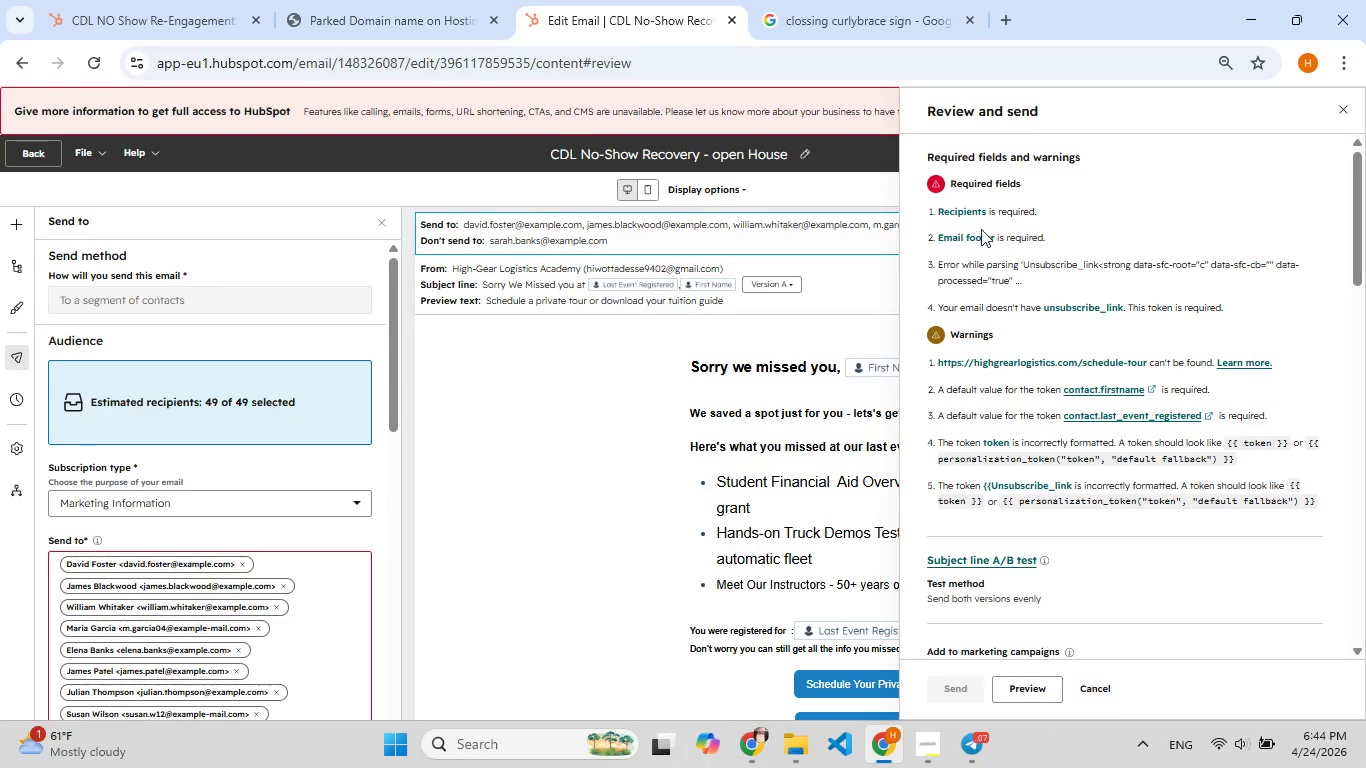 
left_click([973, 215])
 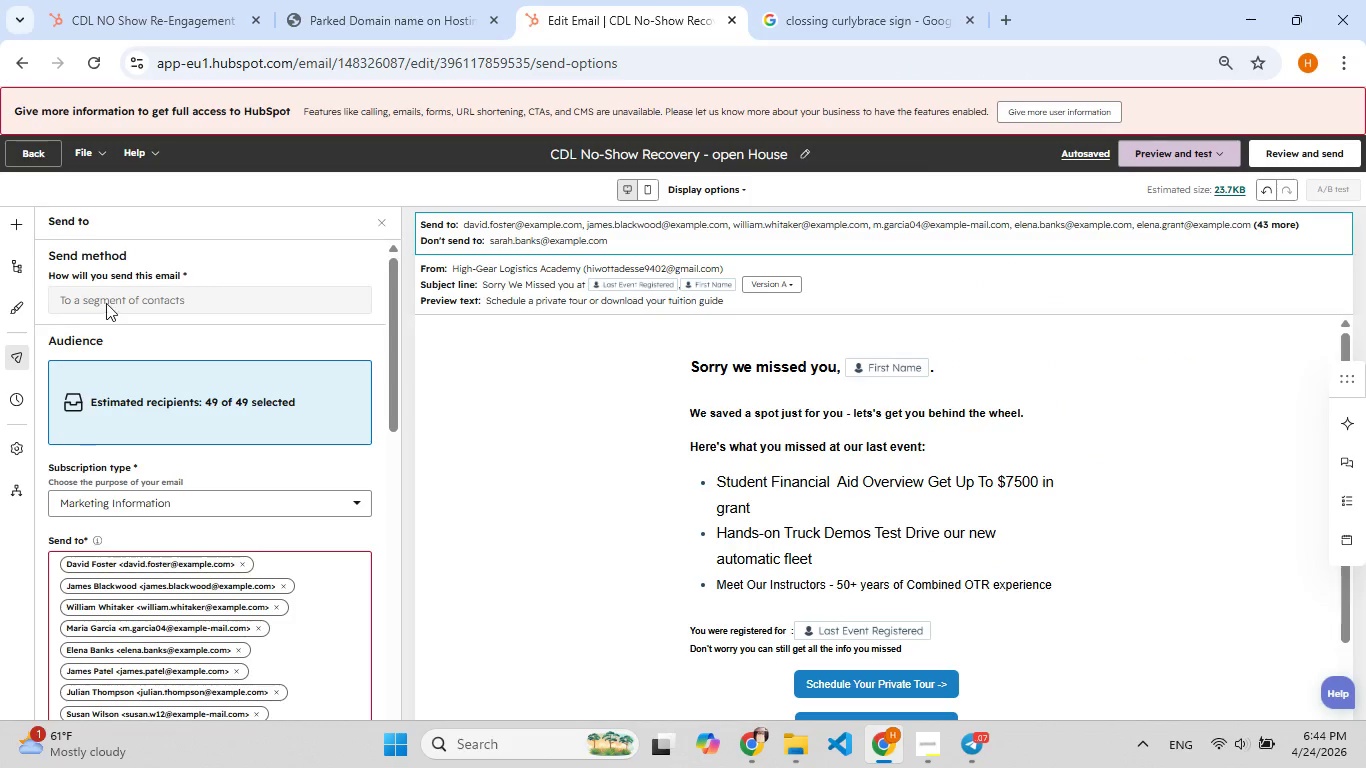 
left_click([106, 303])
 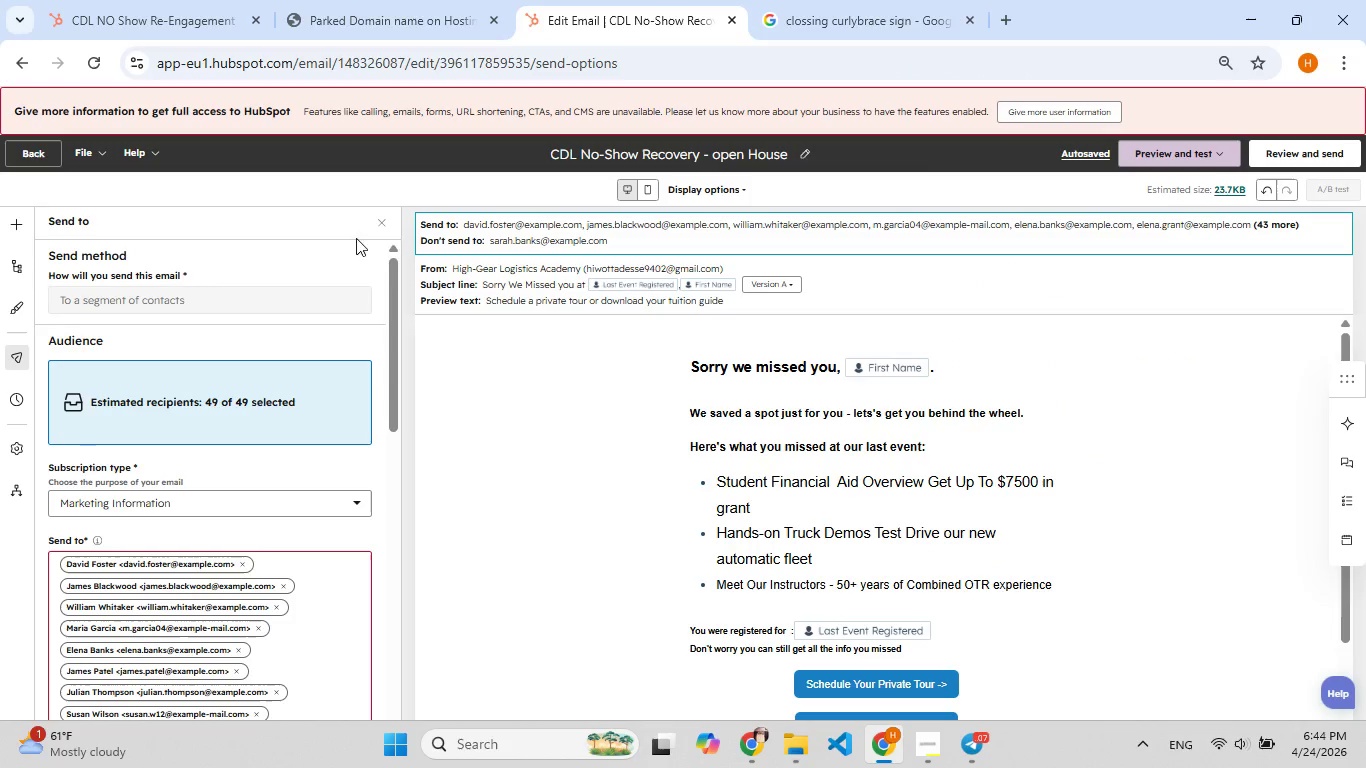 
left_click([386, 222])
 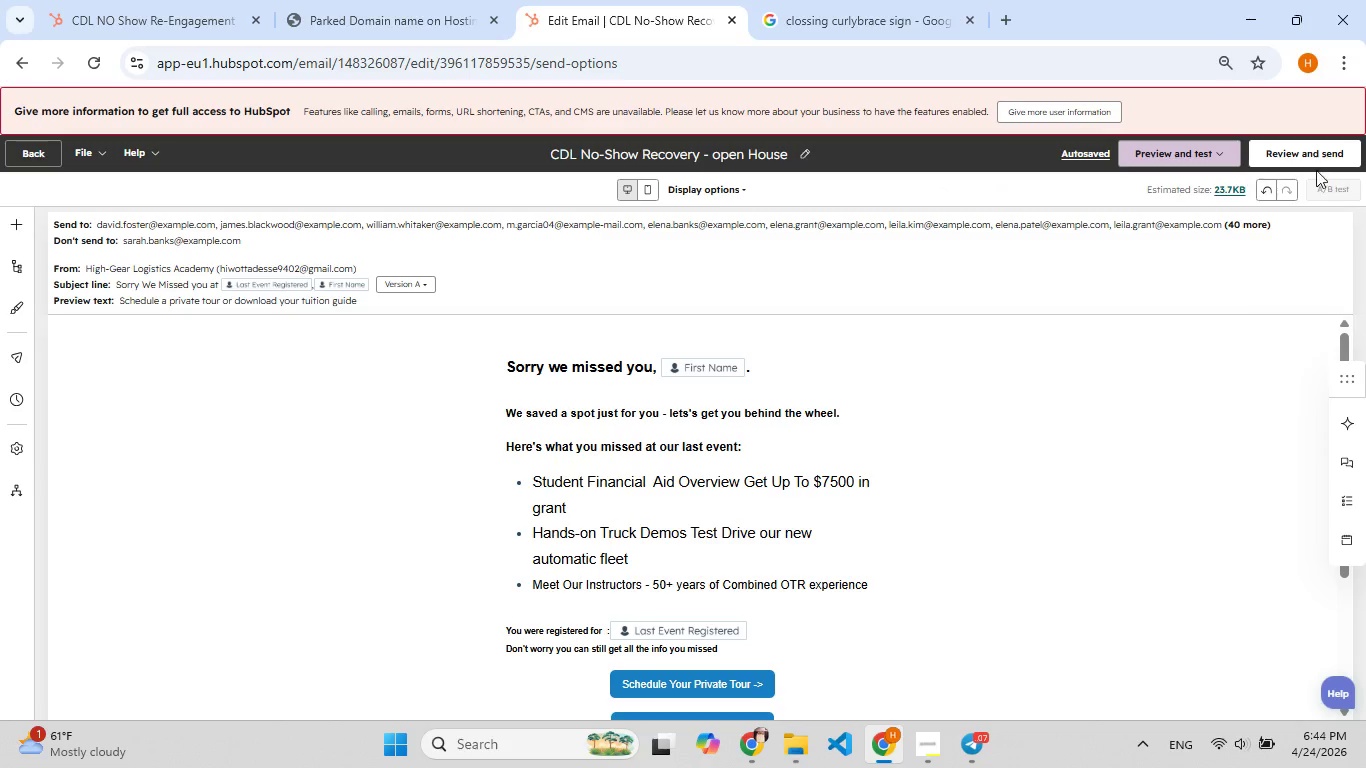 
left_click([1319, 151])
 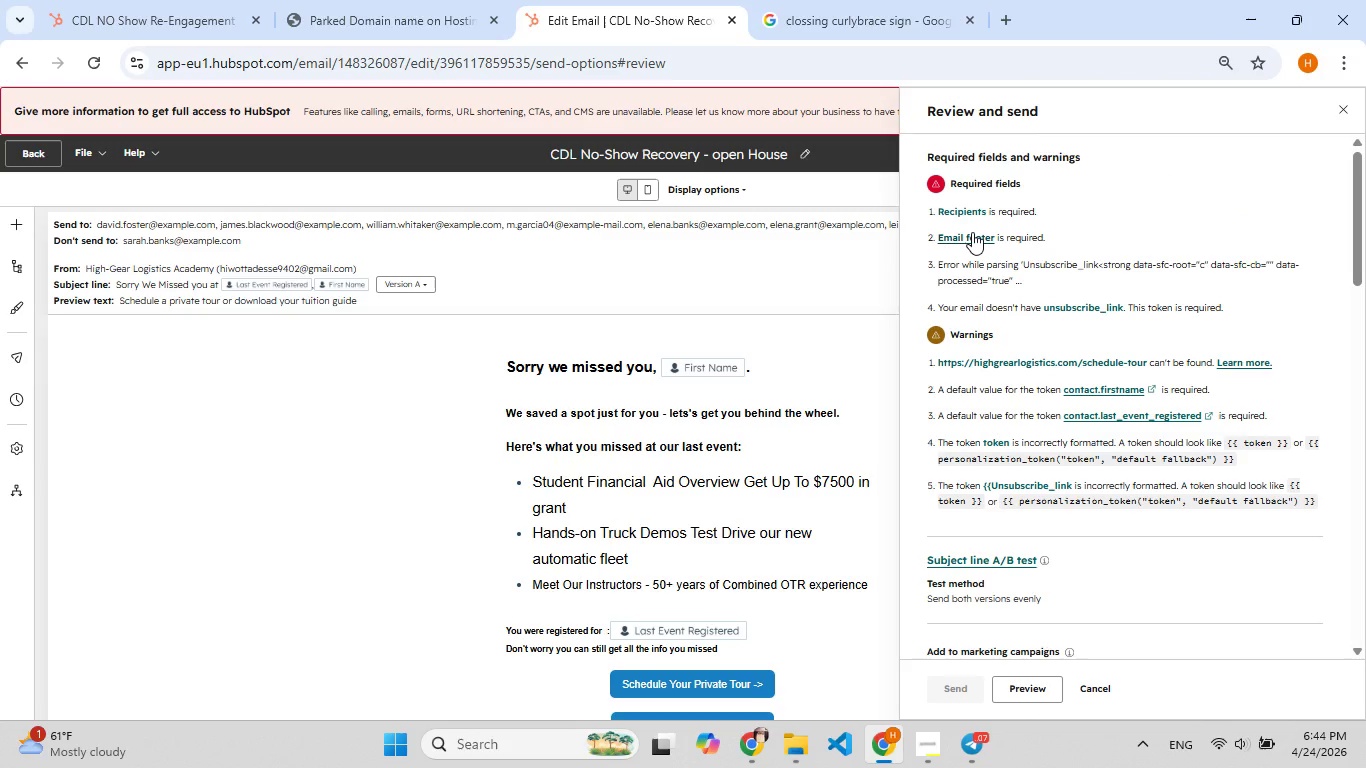 
wait(10.72)
 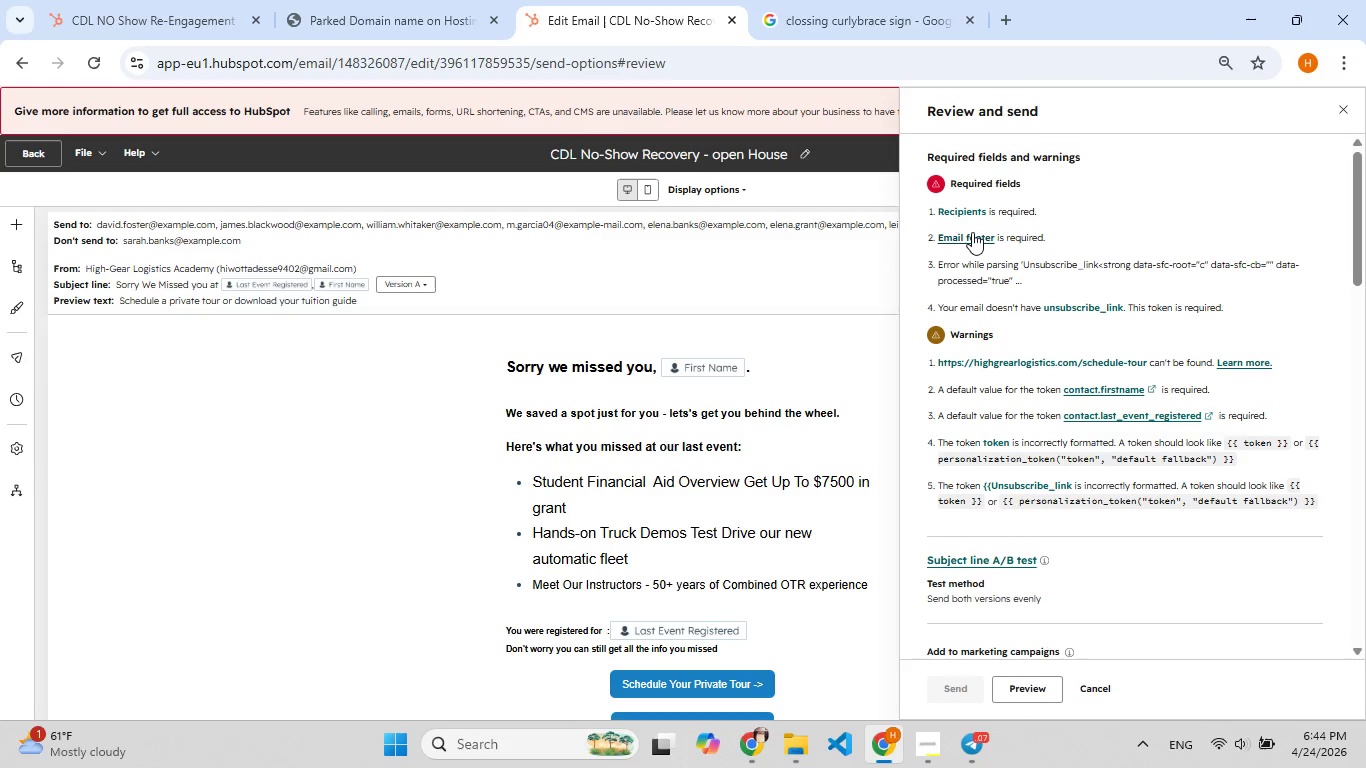 
left_click([969, 235])
 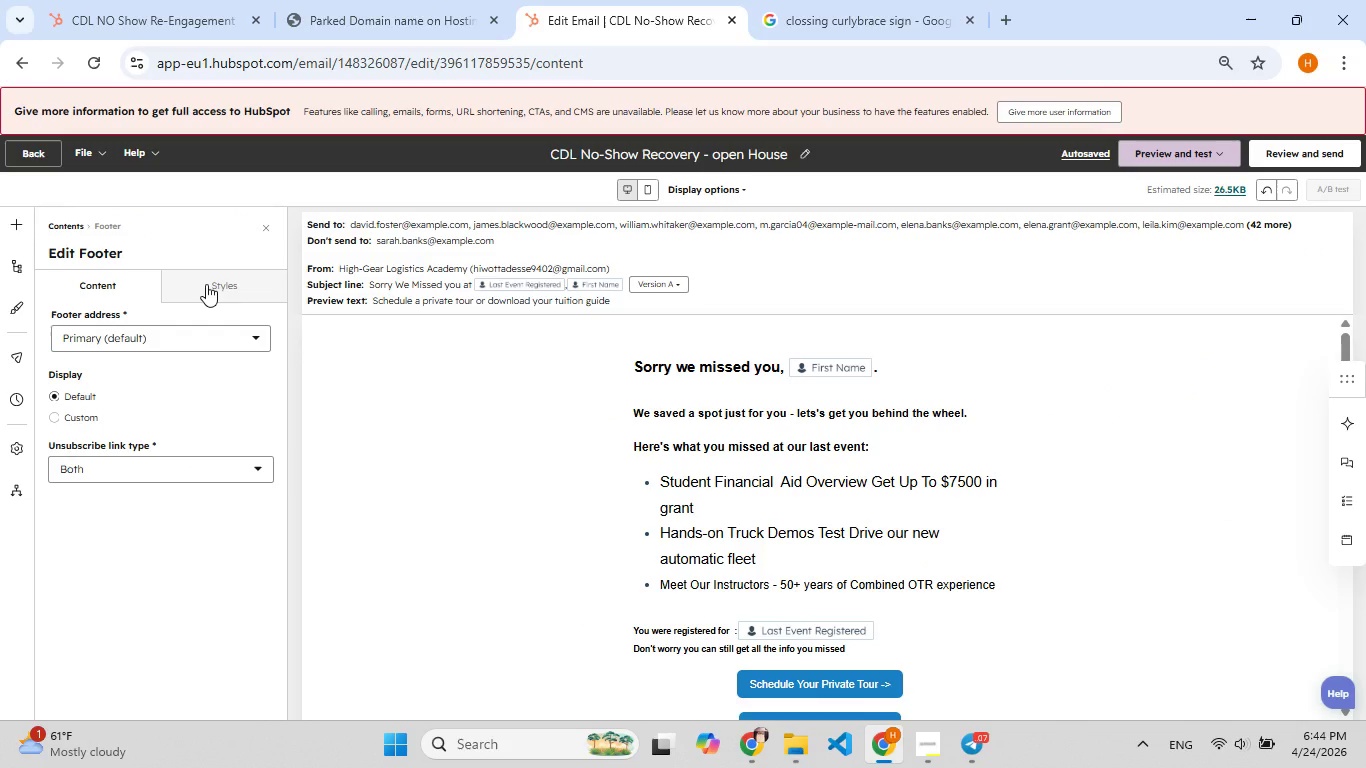 
wait(6.89)
 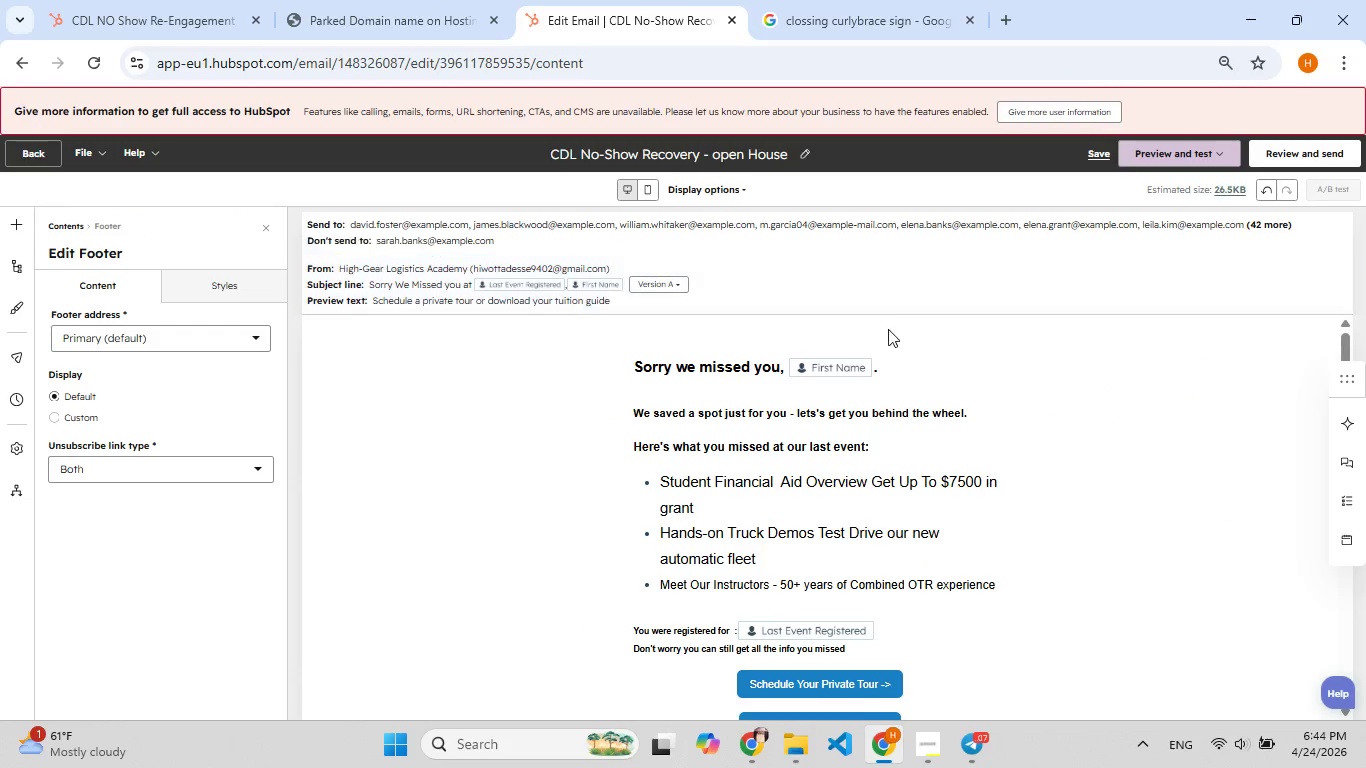 
left_click([69, 412])
 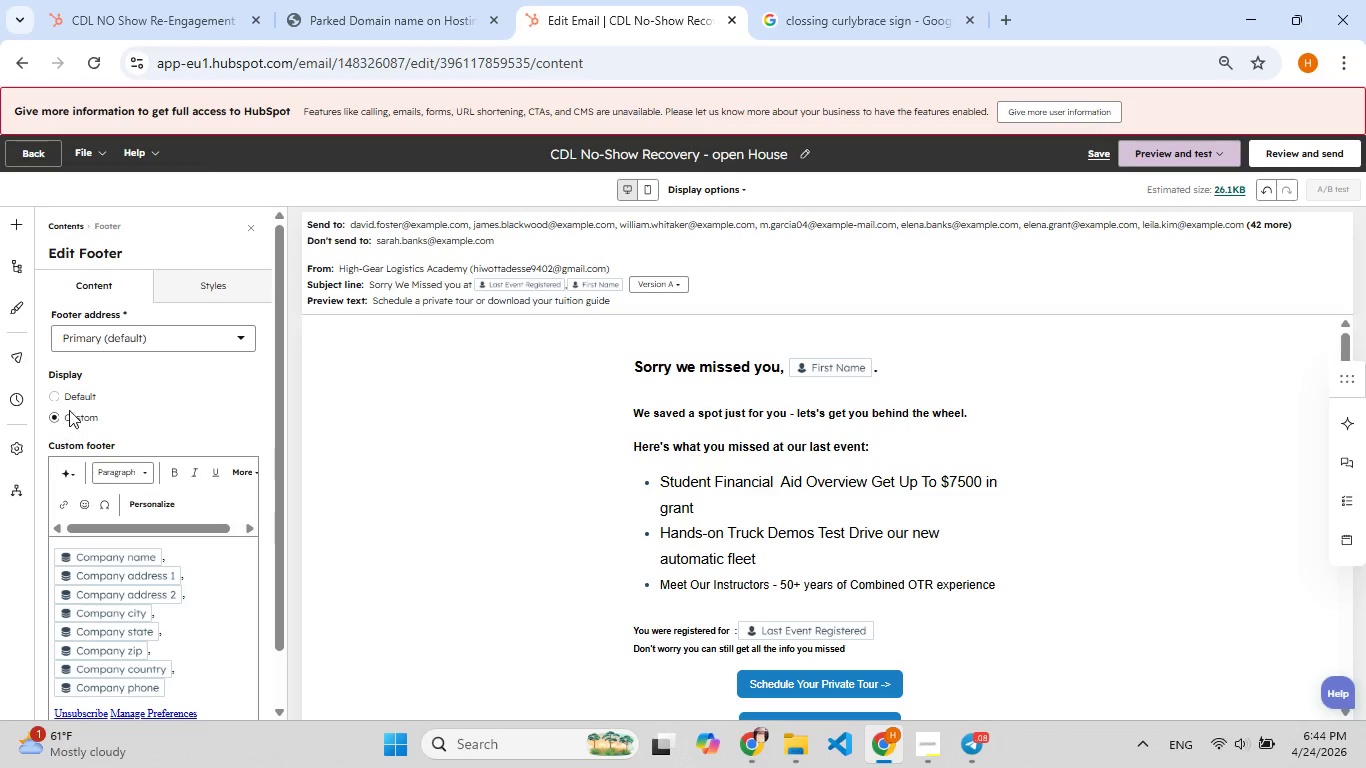 
left_click([74, 392])
 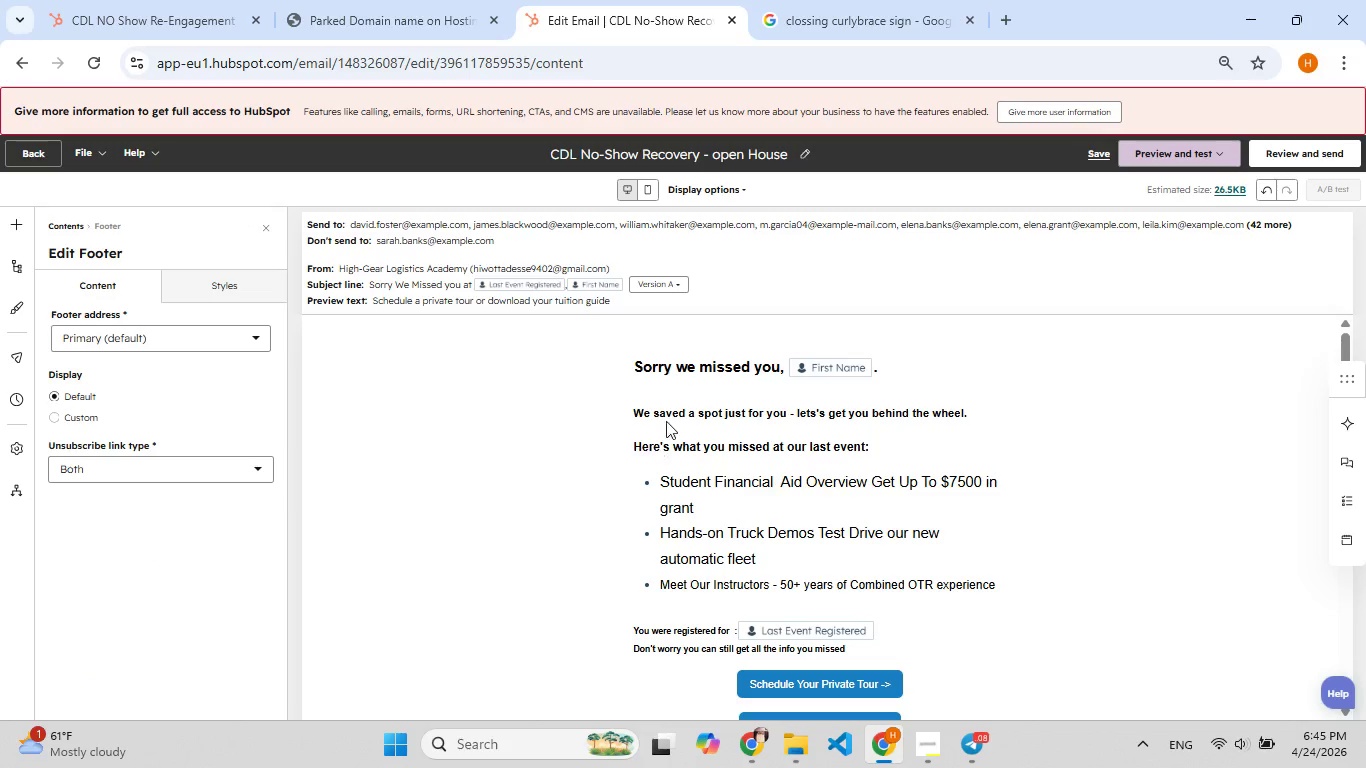 
left_click([1265, 154])
 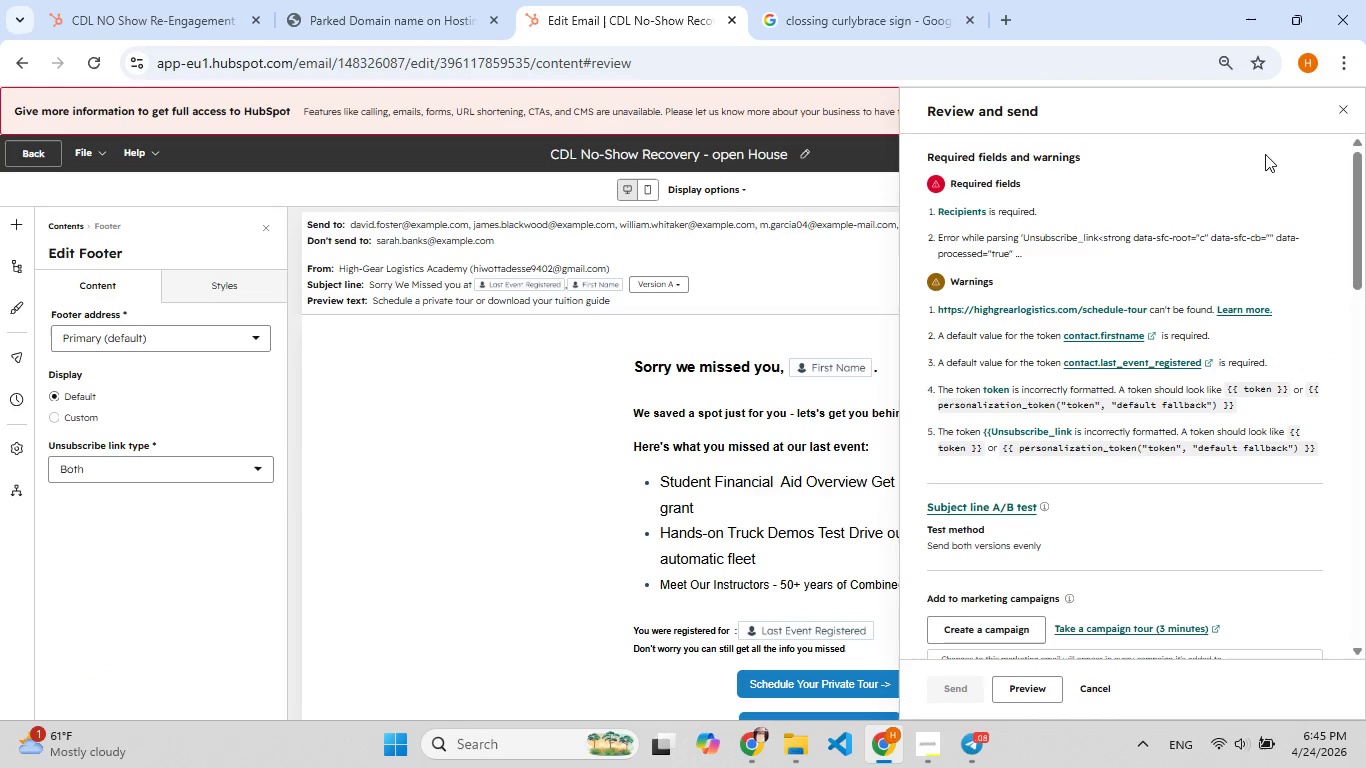 
scroll: coordinate [815, 350], scroll_direction: down, amount: 6.0
 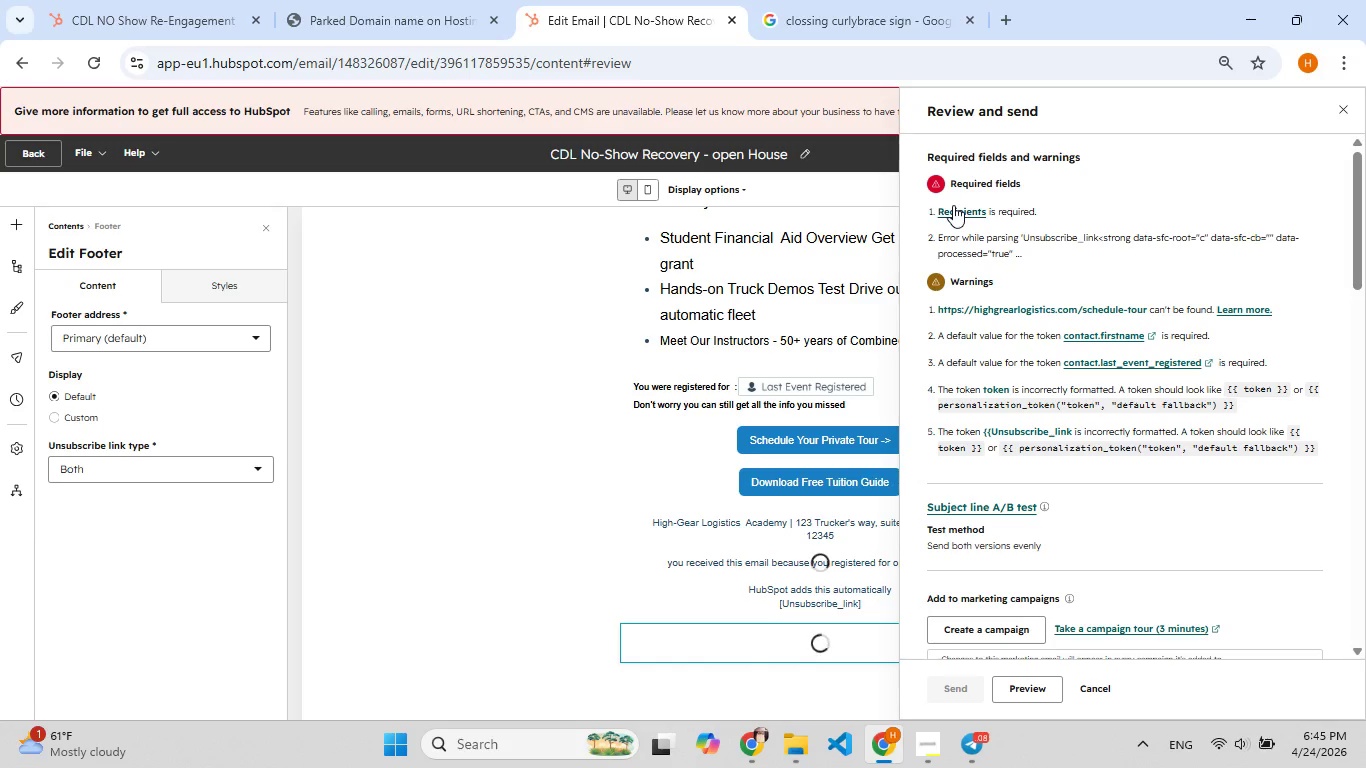 
left_click([953, 205])
 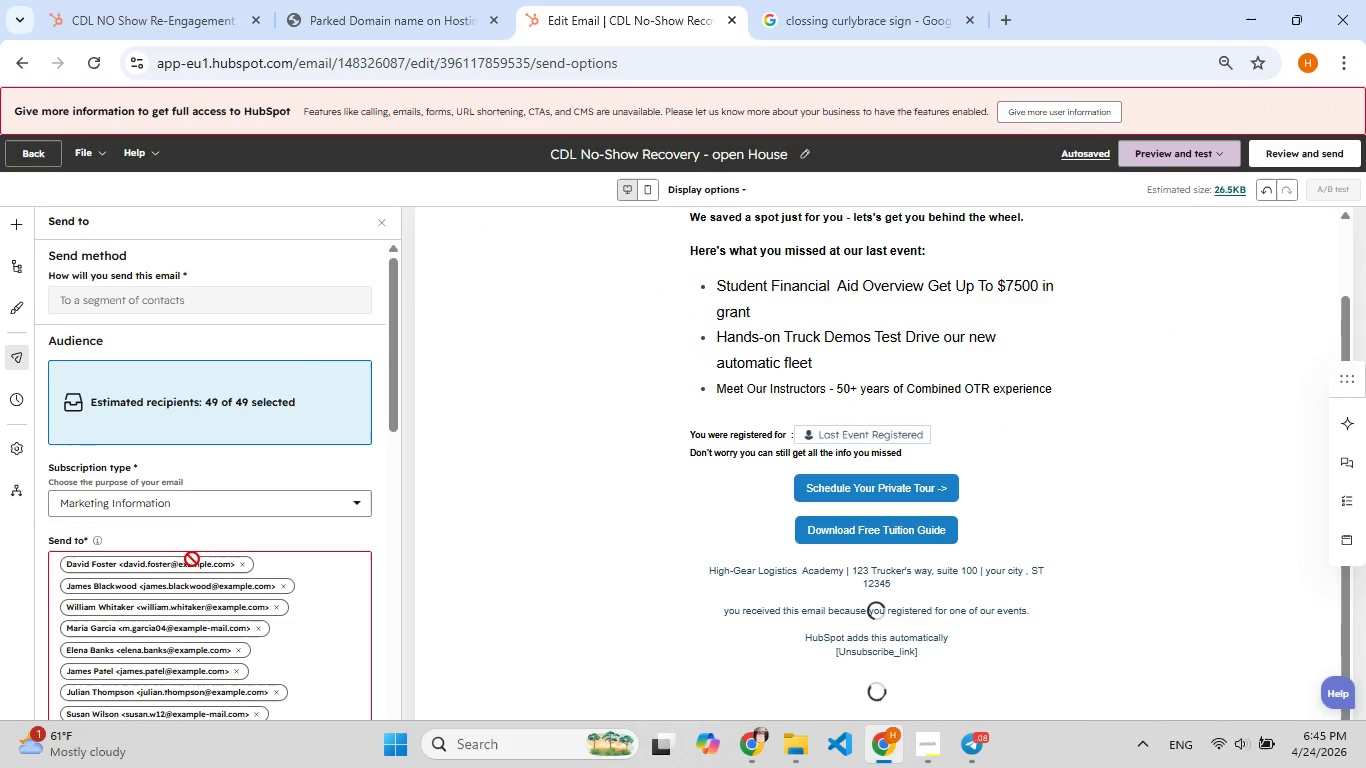 
left_click([238, 418])
 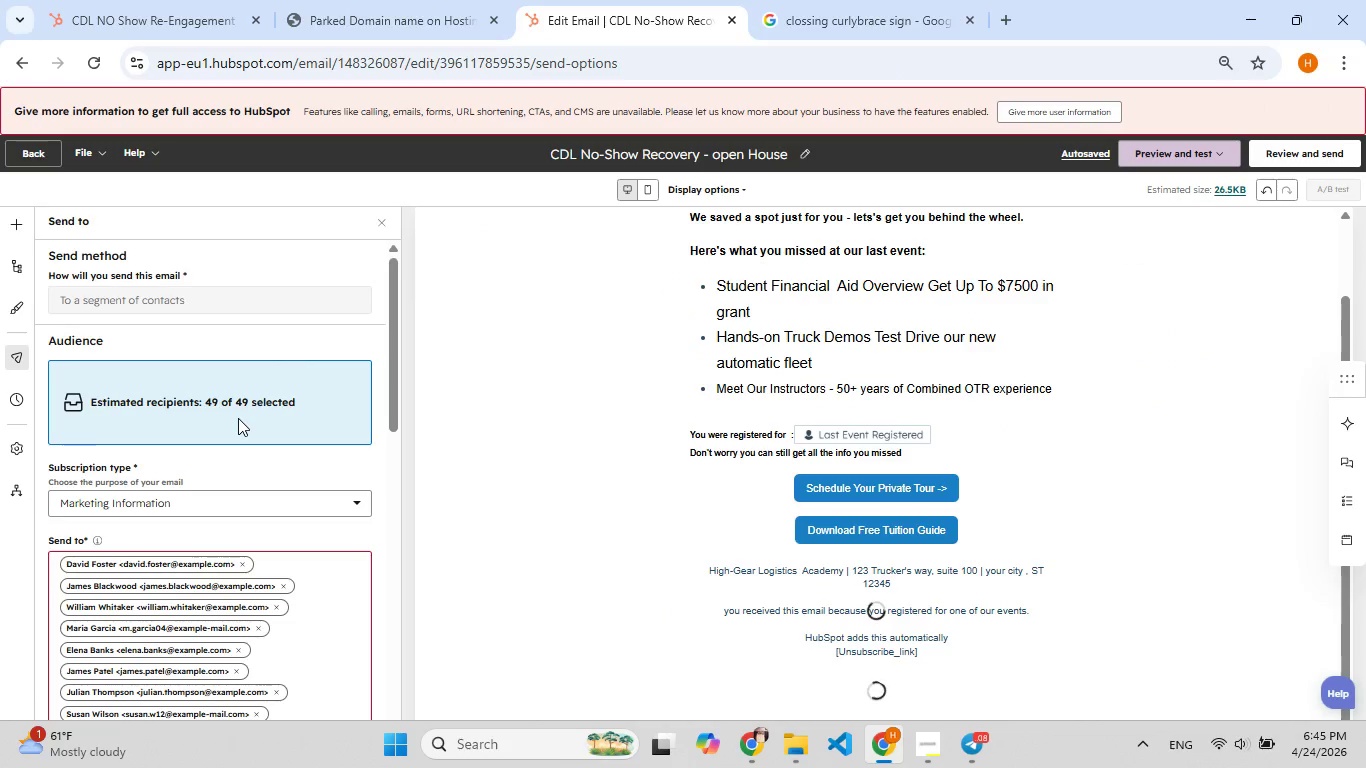 
double_click([238, 418])
 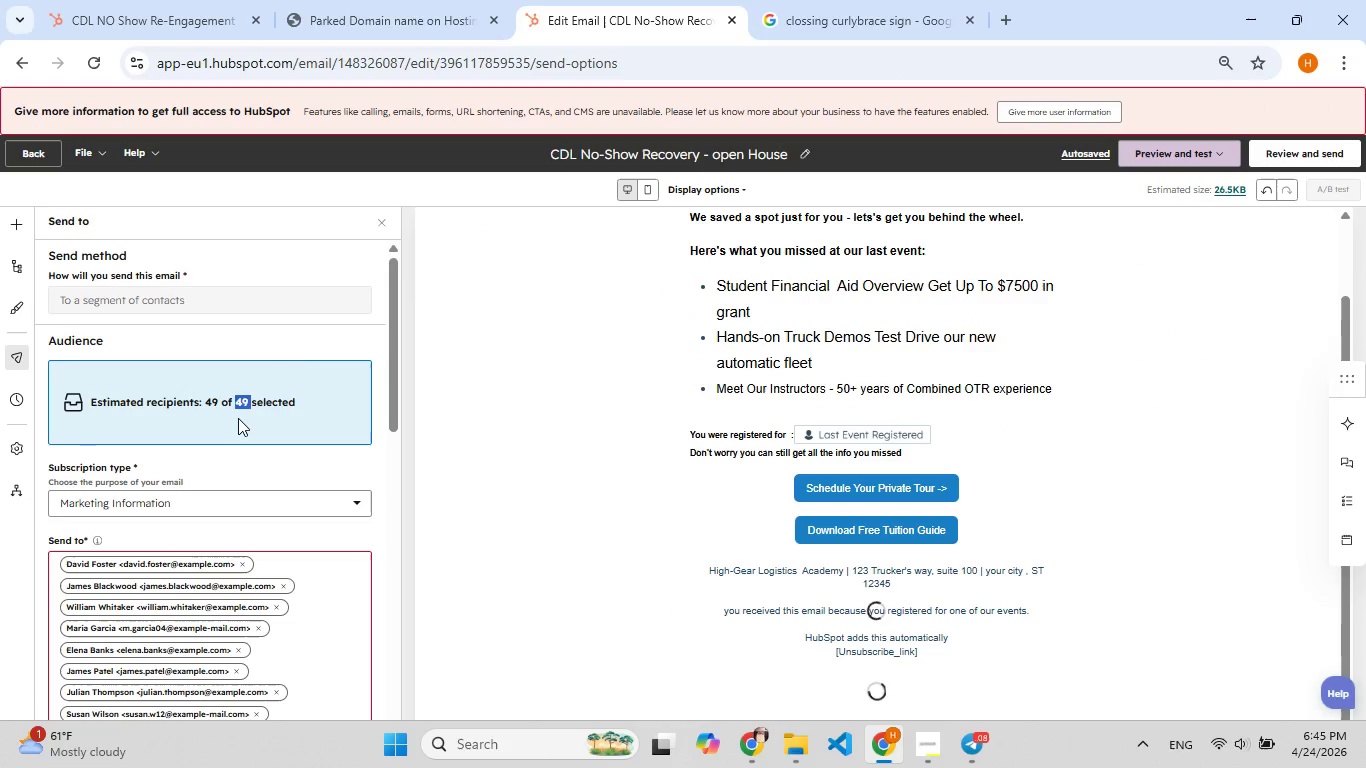 
triple_click([238, 418])
 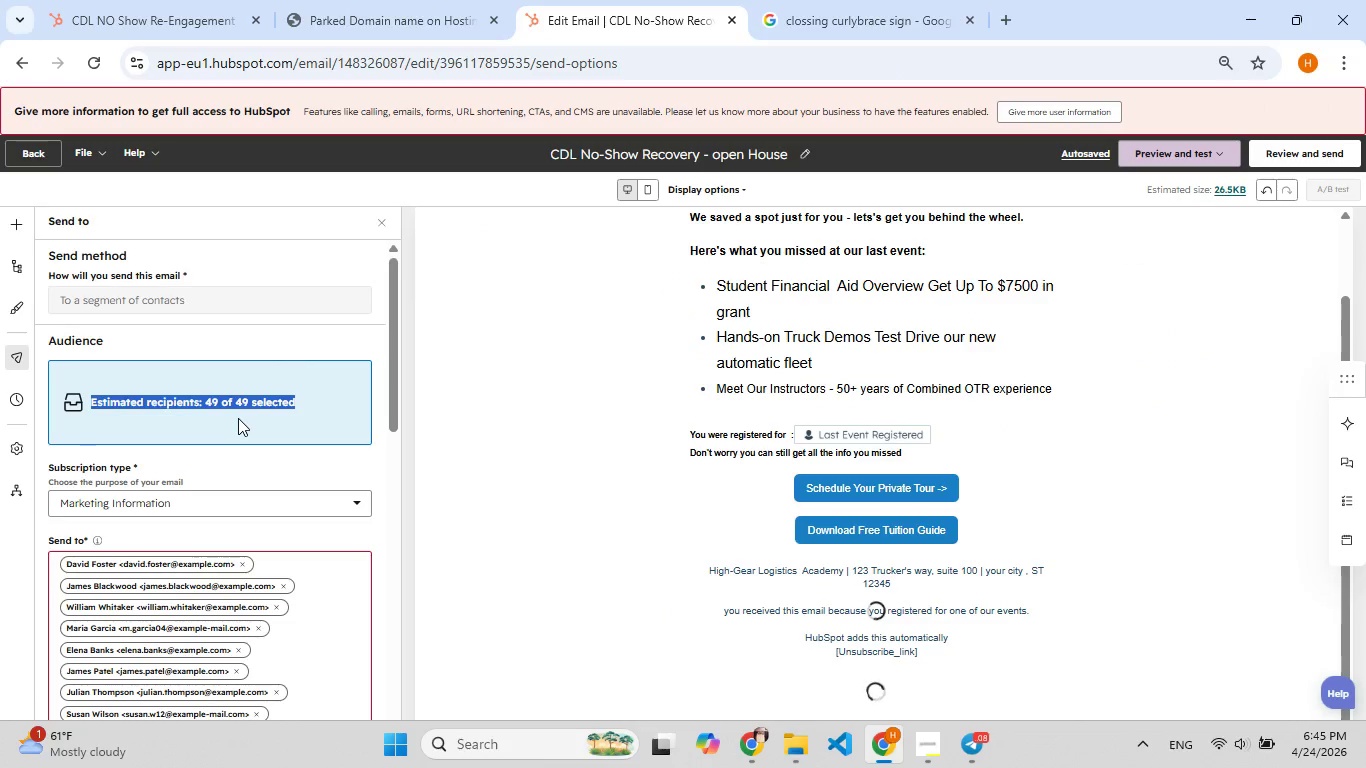 
left_click([238, 418])
 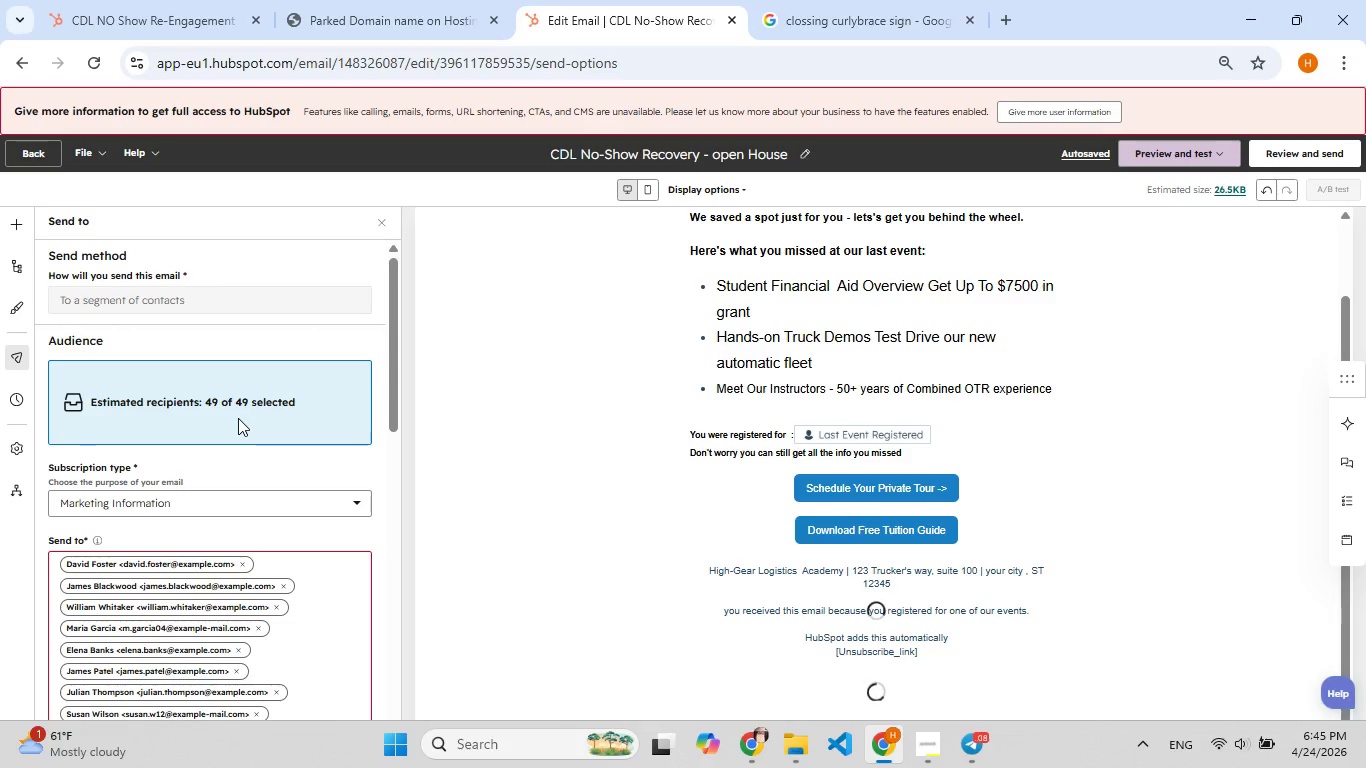 
scroll: coordinate [238, 418], scroll_direction: down, amount: 1.0
 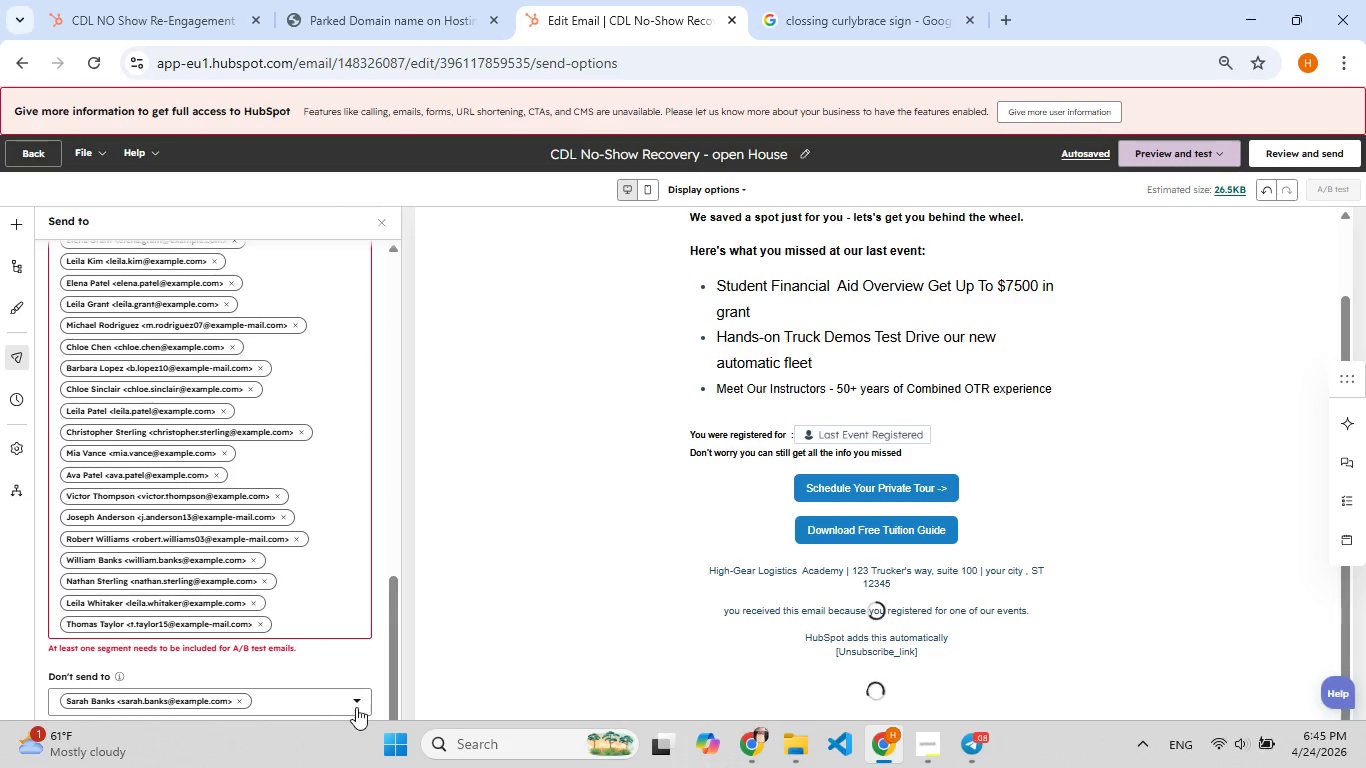 
left_click([242, 702])
 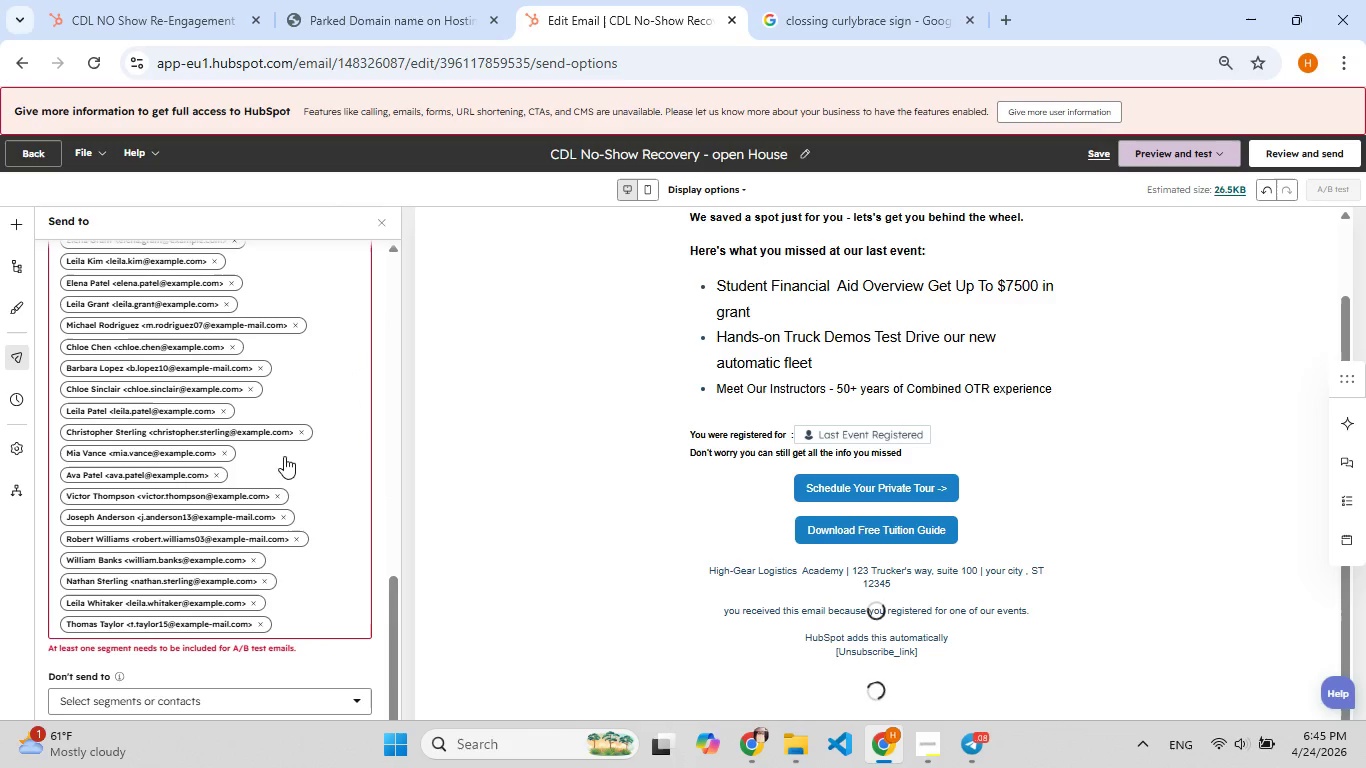 
scroll: coordinate [276, 443], scroll_direction: up, amount: 9.0
 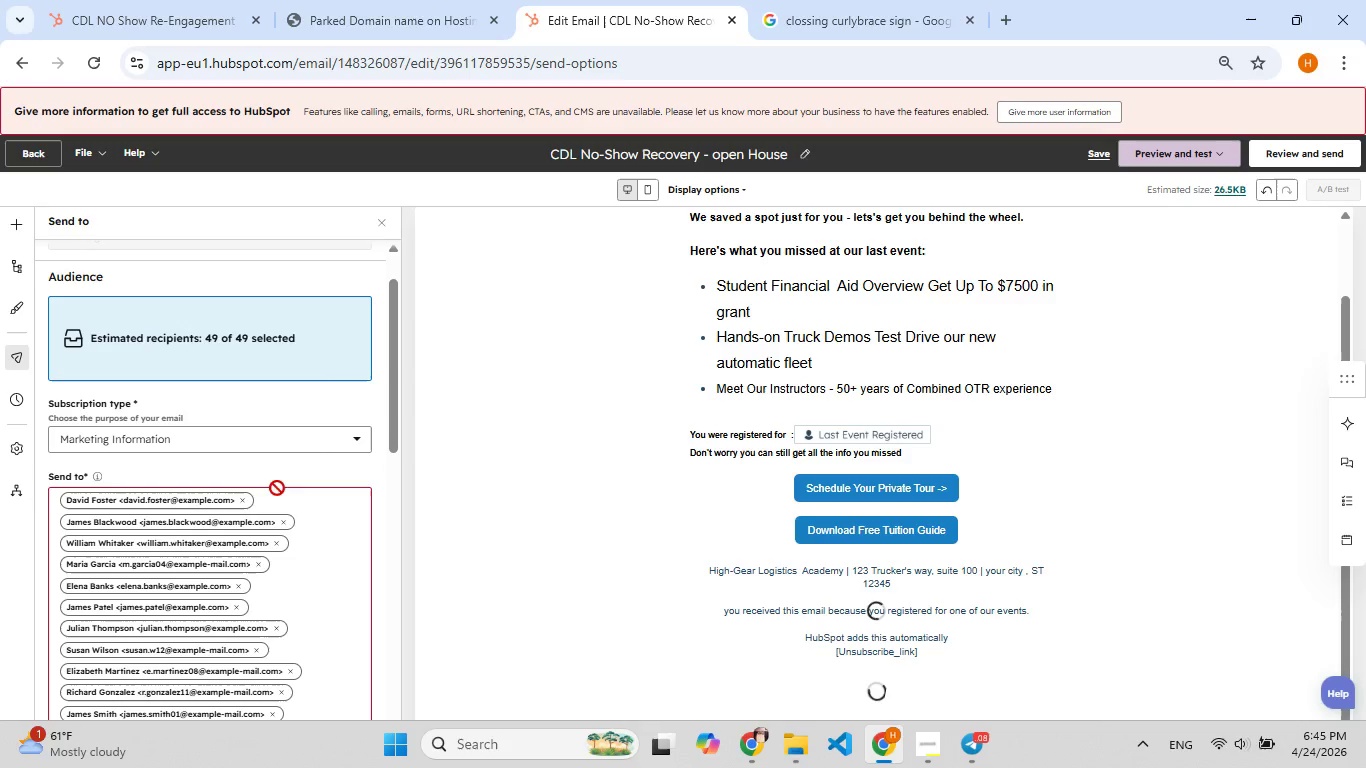 
left_click([314, 501])
 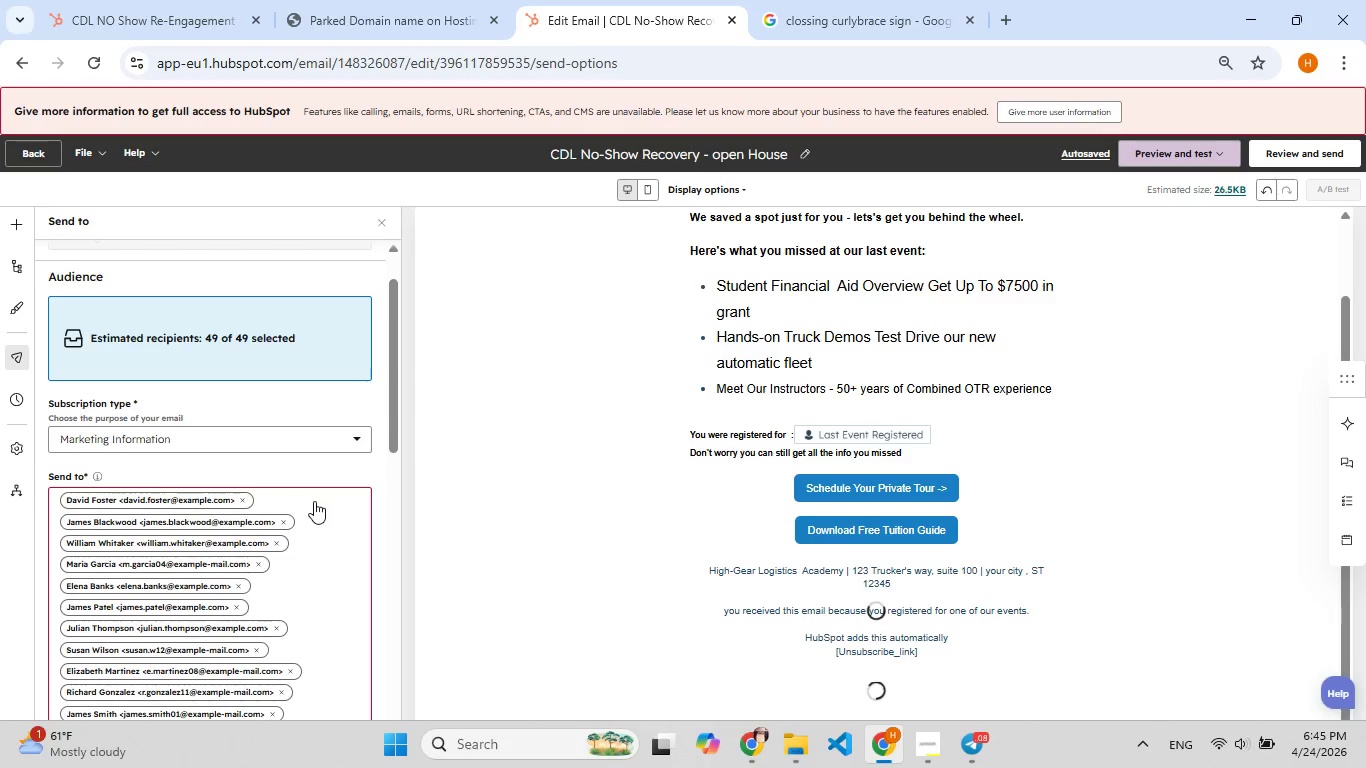 
scroll: coordinate [320, 495], scroll_direction: down, amount: 10.0
 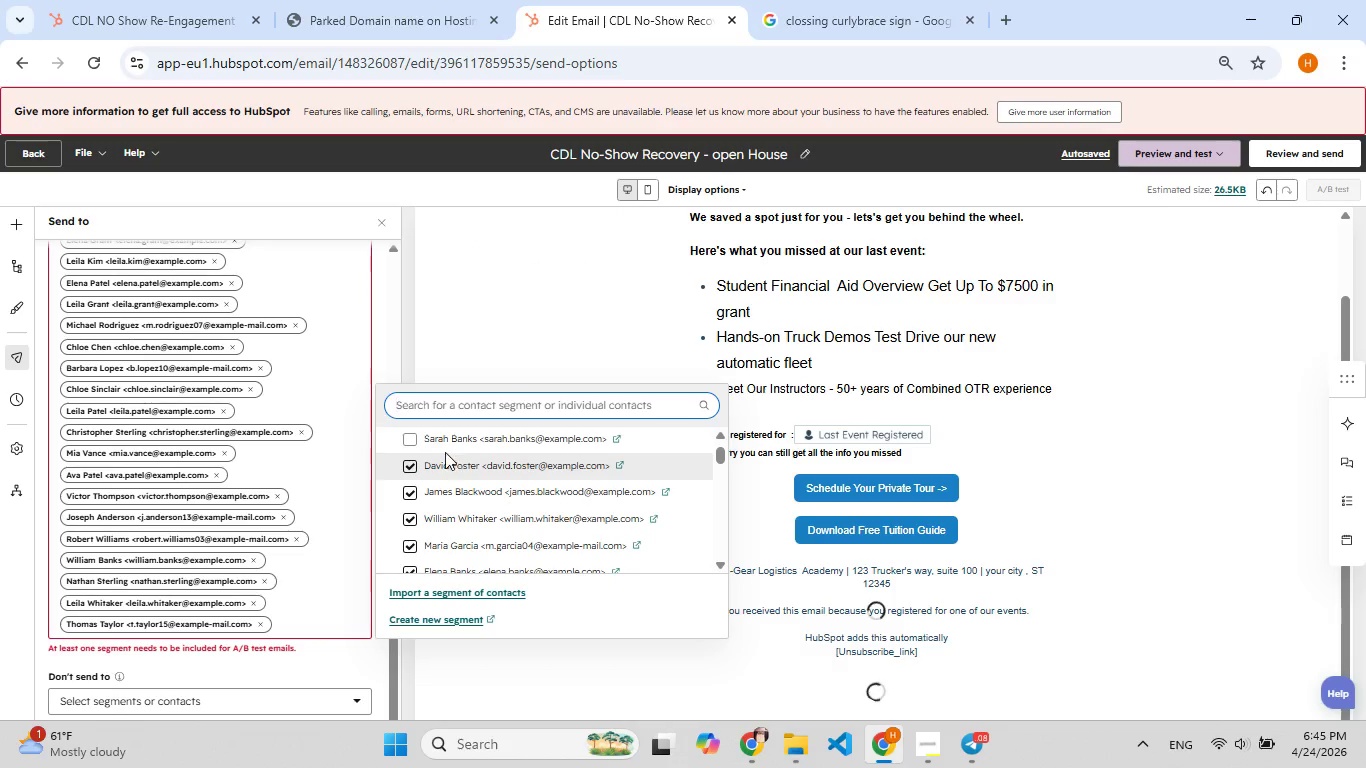 
left_click([414, 440])
 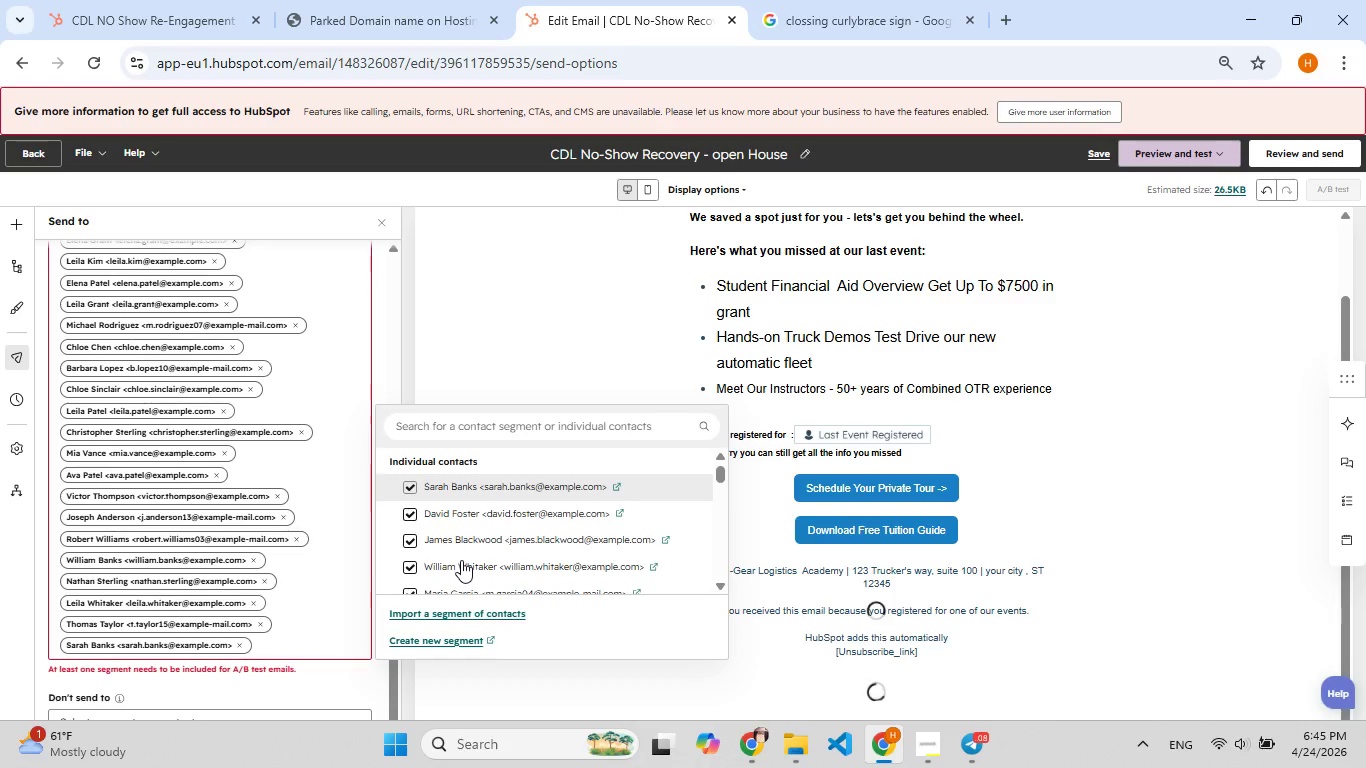 
scroll: coordinate [461, 494], scroll_direction: down, amount: 28.0
 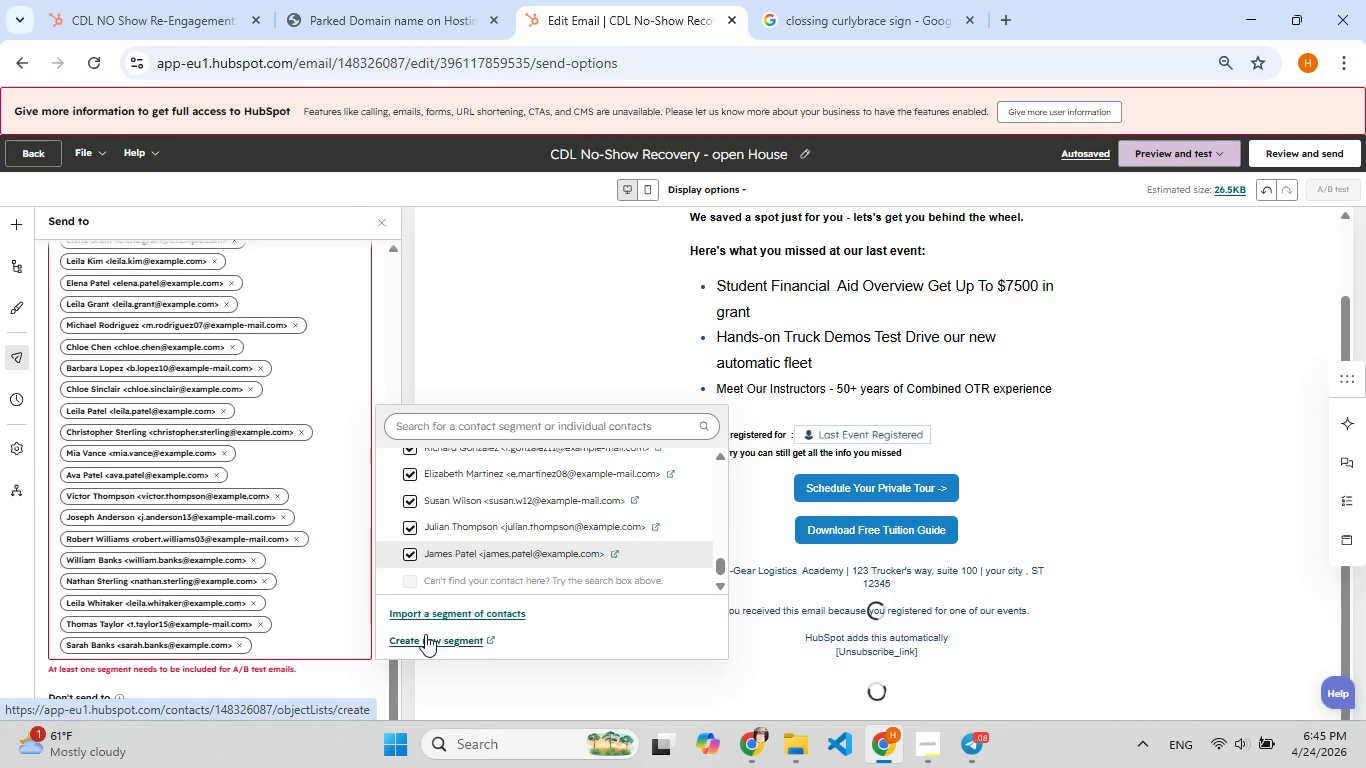 
left_click([425, 634])
 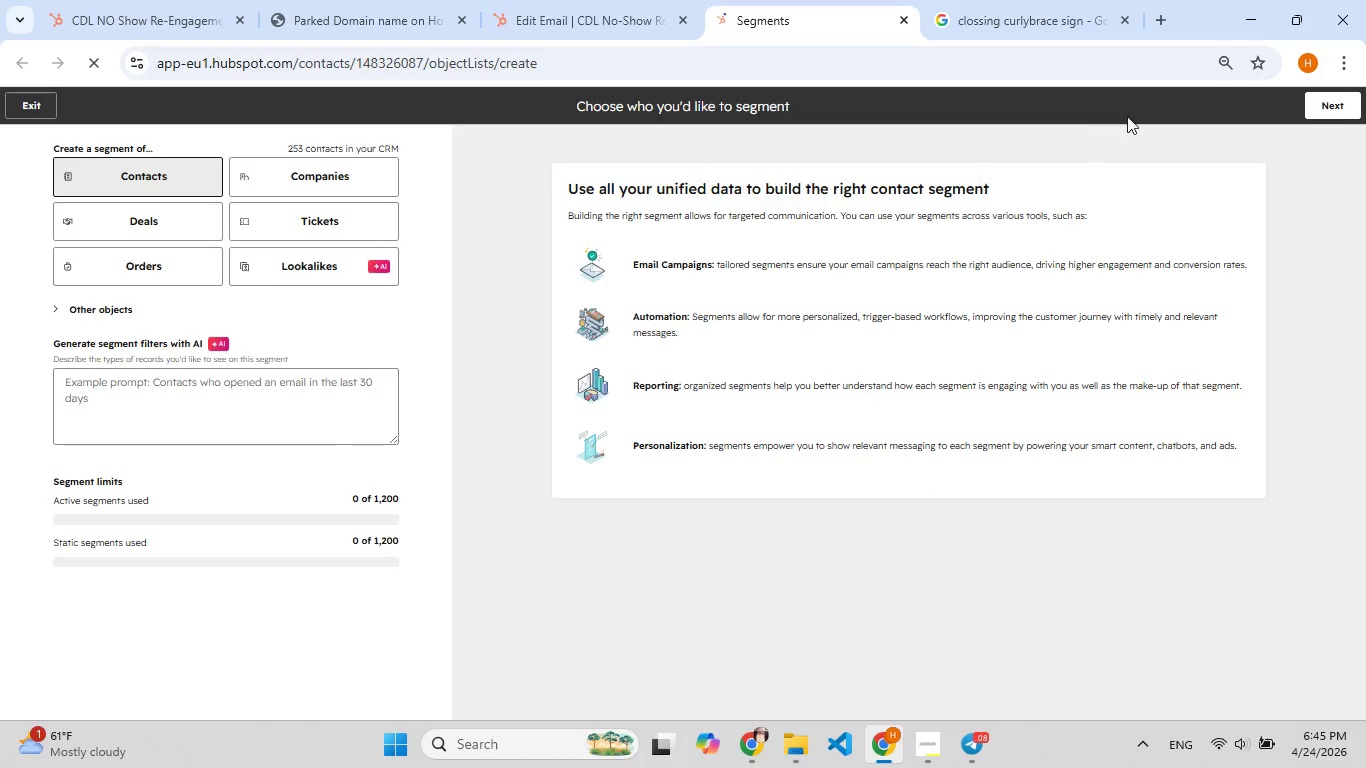 
left_click([1324, 105])
 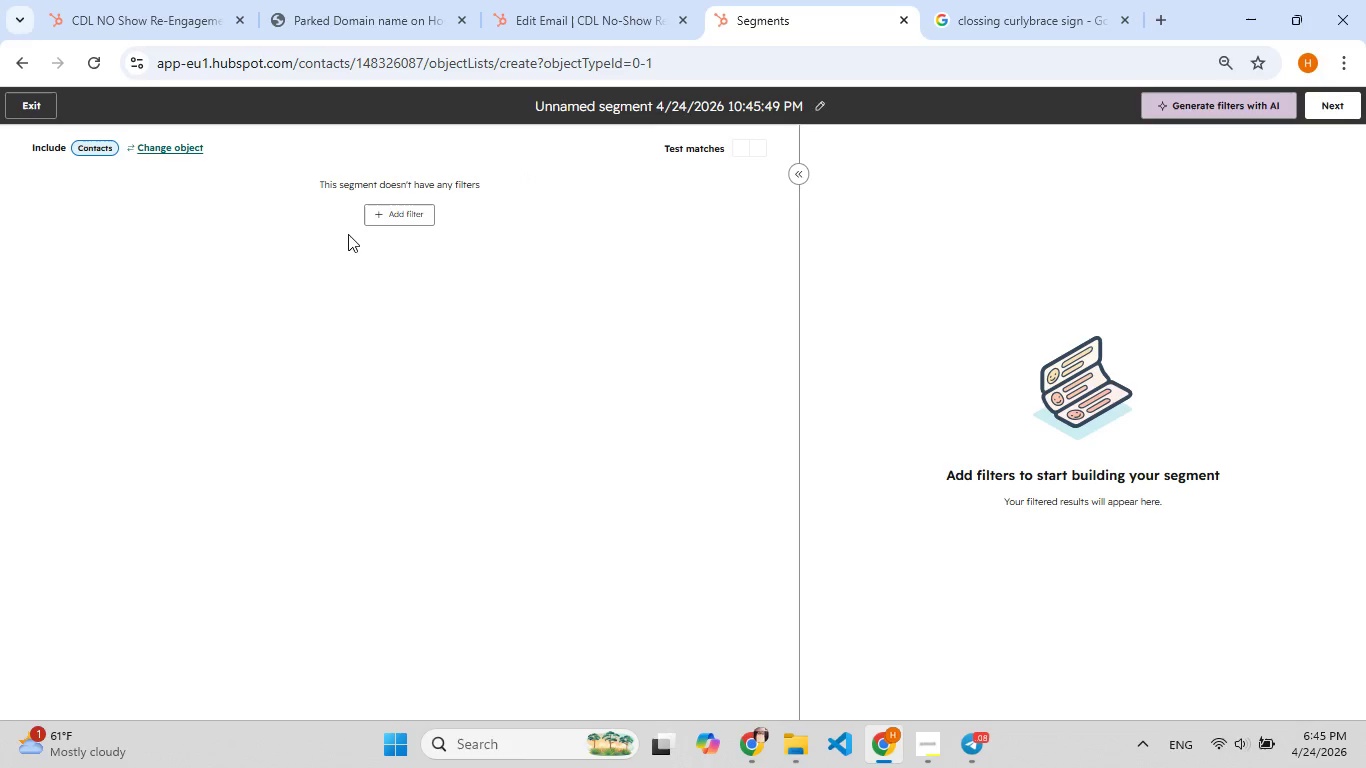 
left_click([414, 220])
 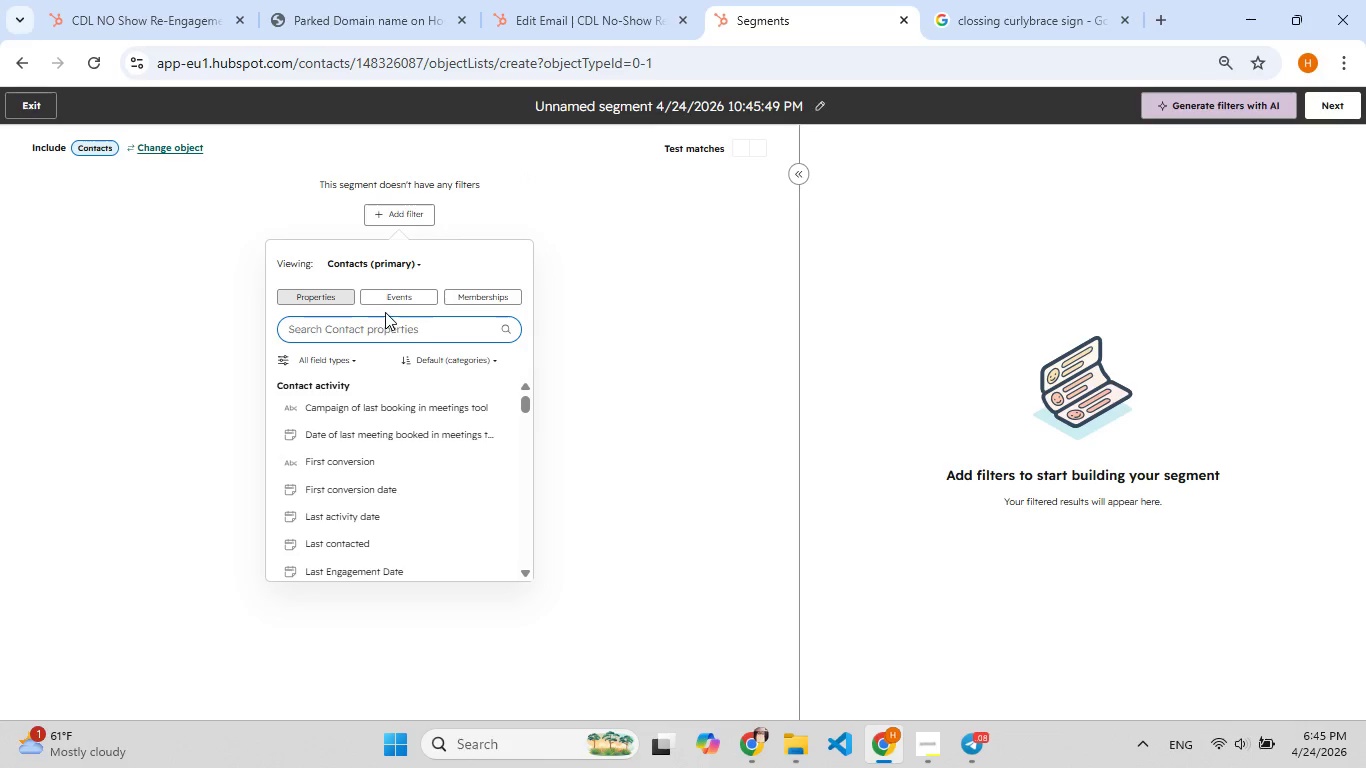 
key(L)
 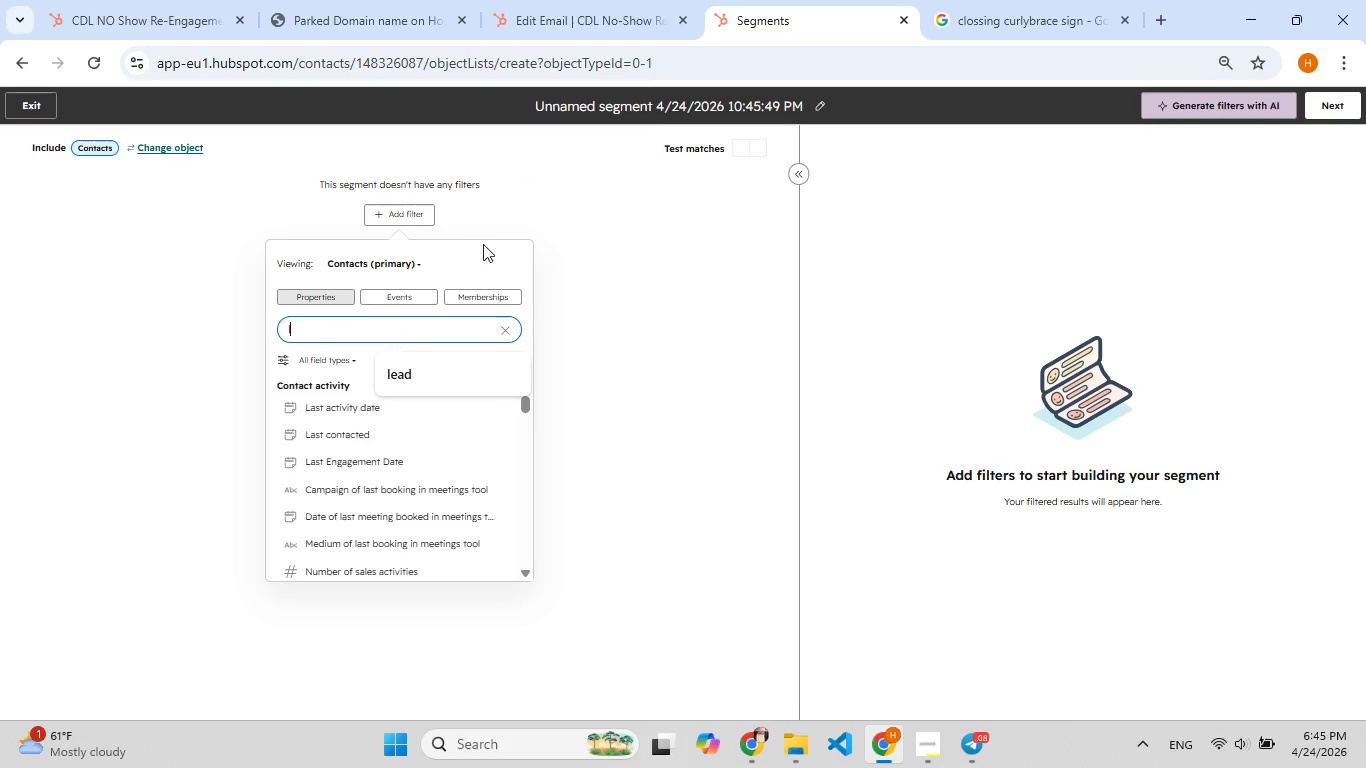 
mouse_move([401, 367])
 